 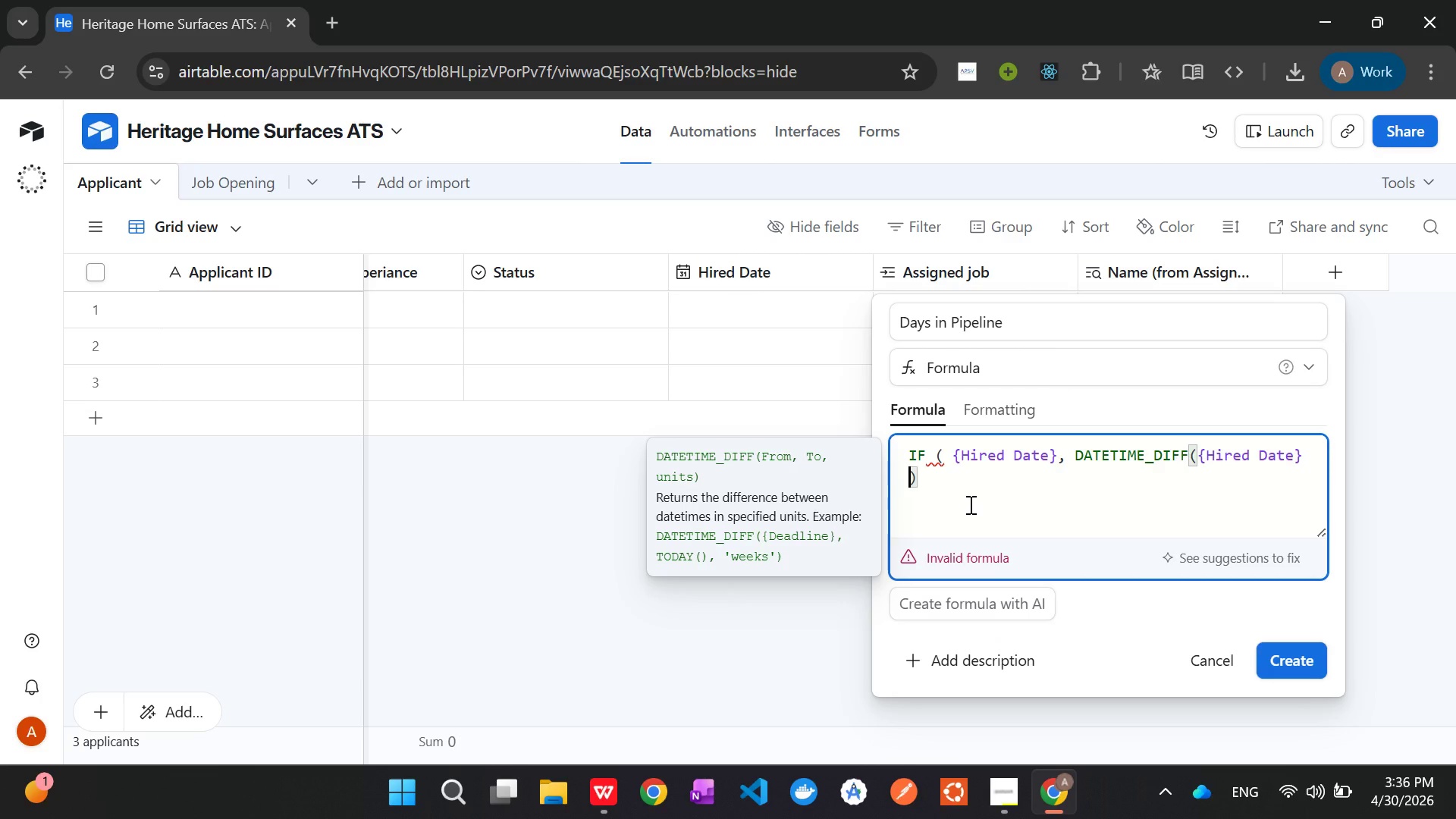 
type(,{Appl)
 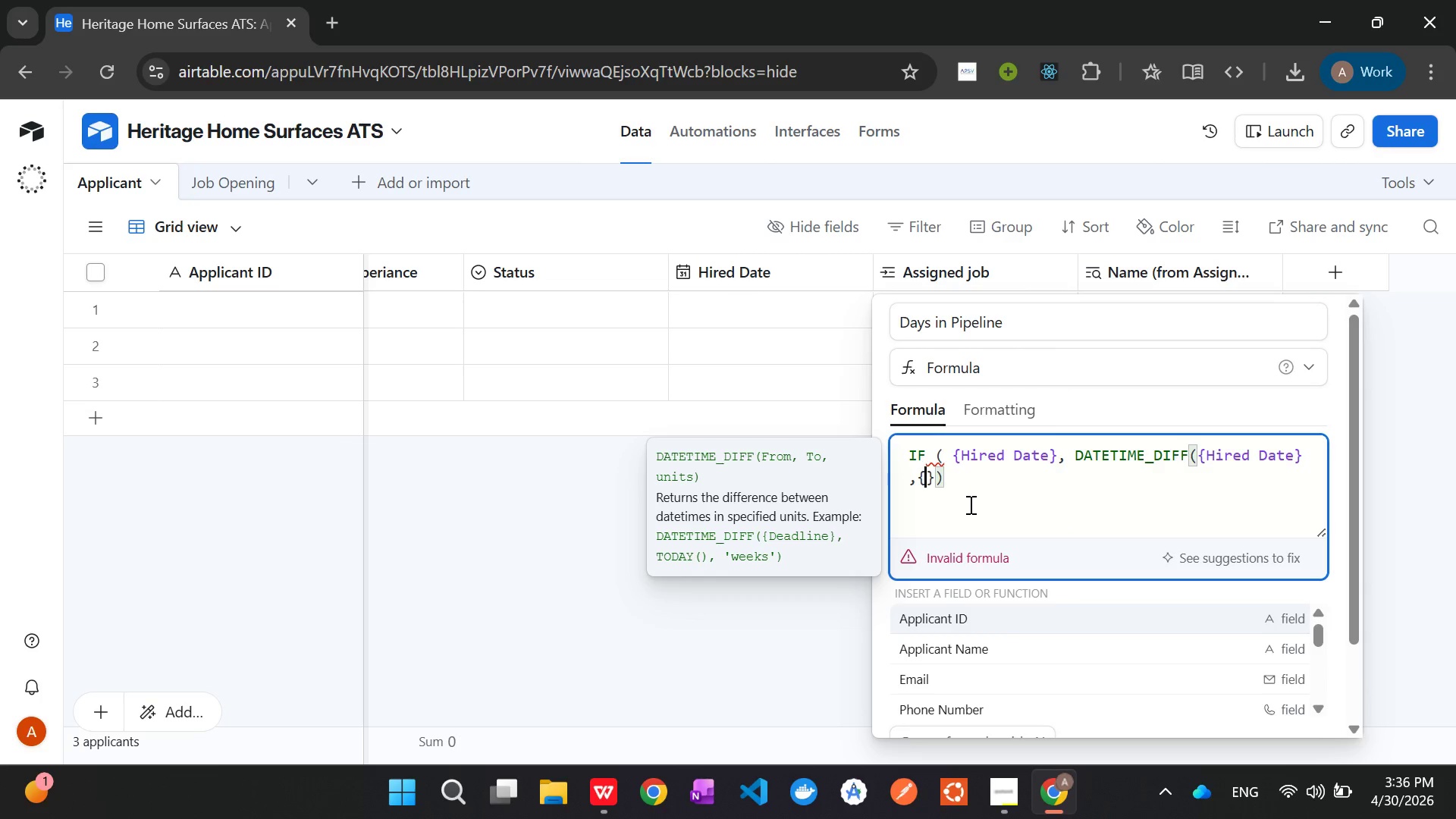 
left_click([1000, 673])
 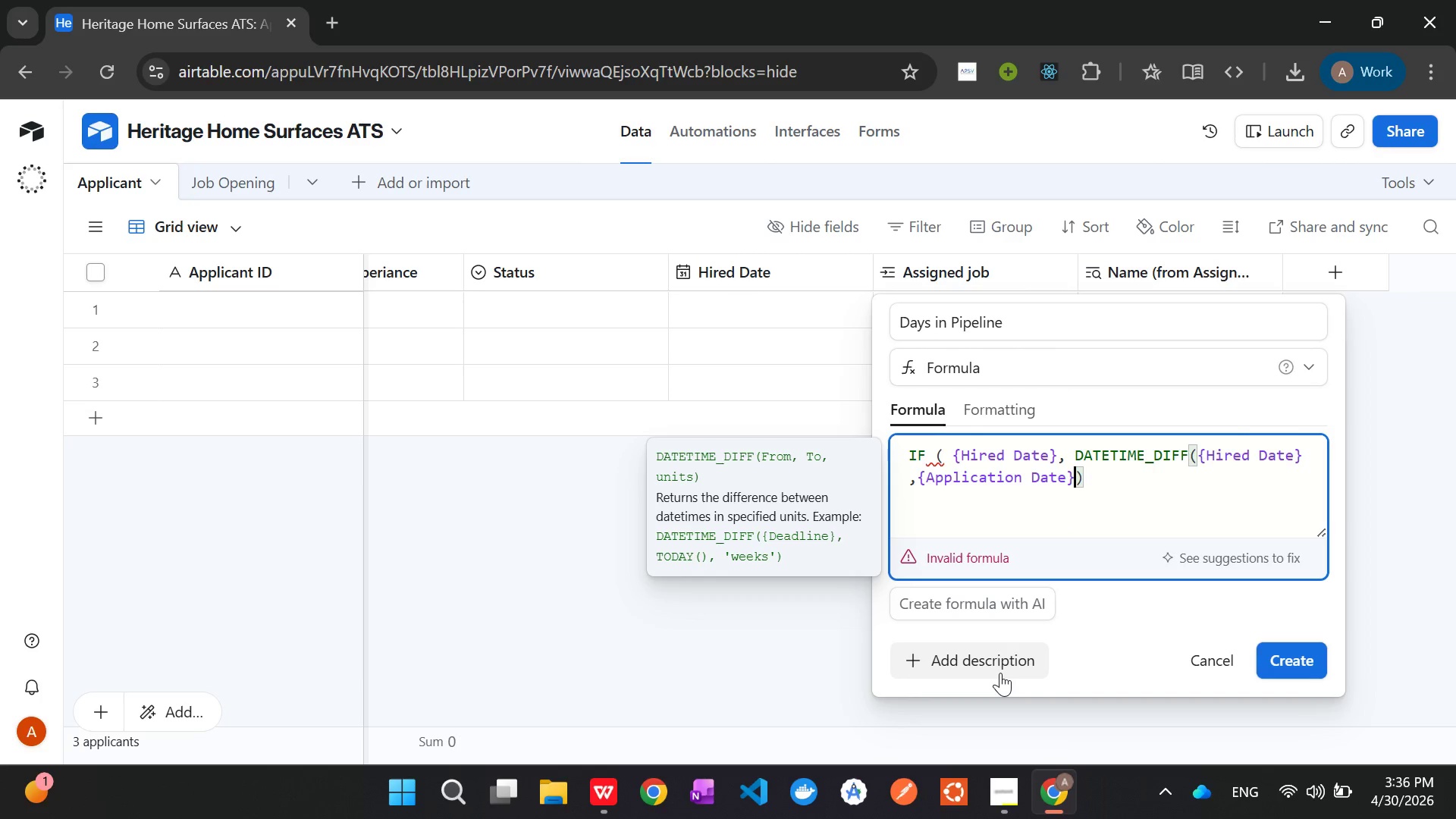 
wait(5.19)
 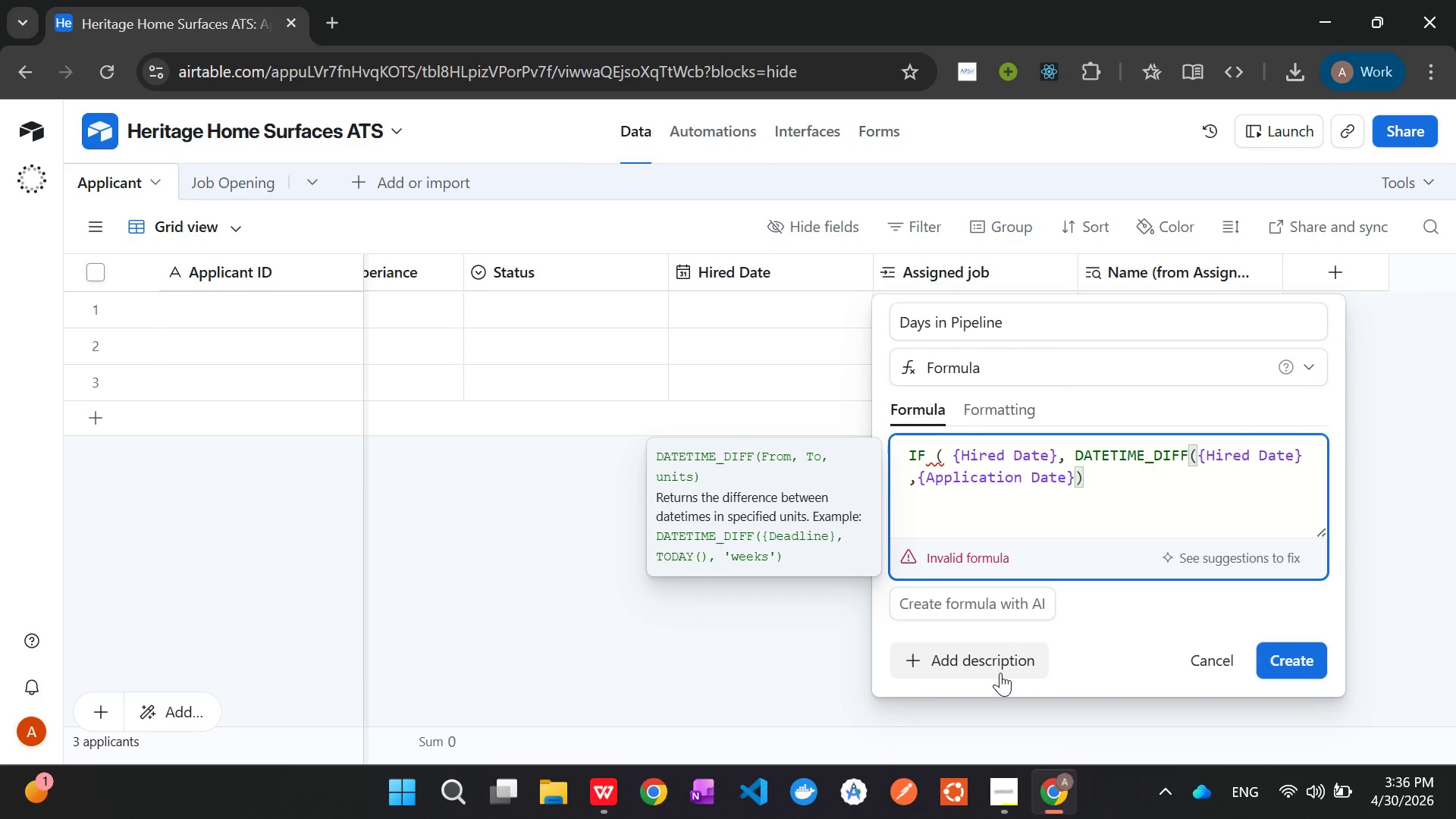 
type(, 'days)
 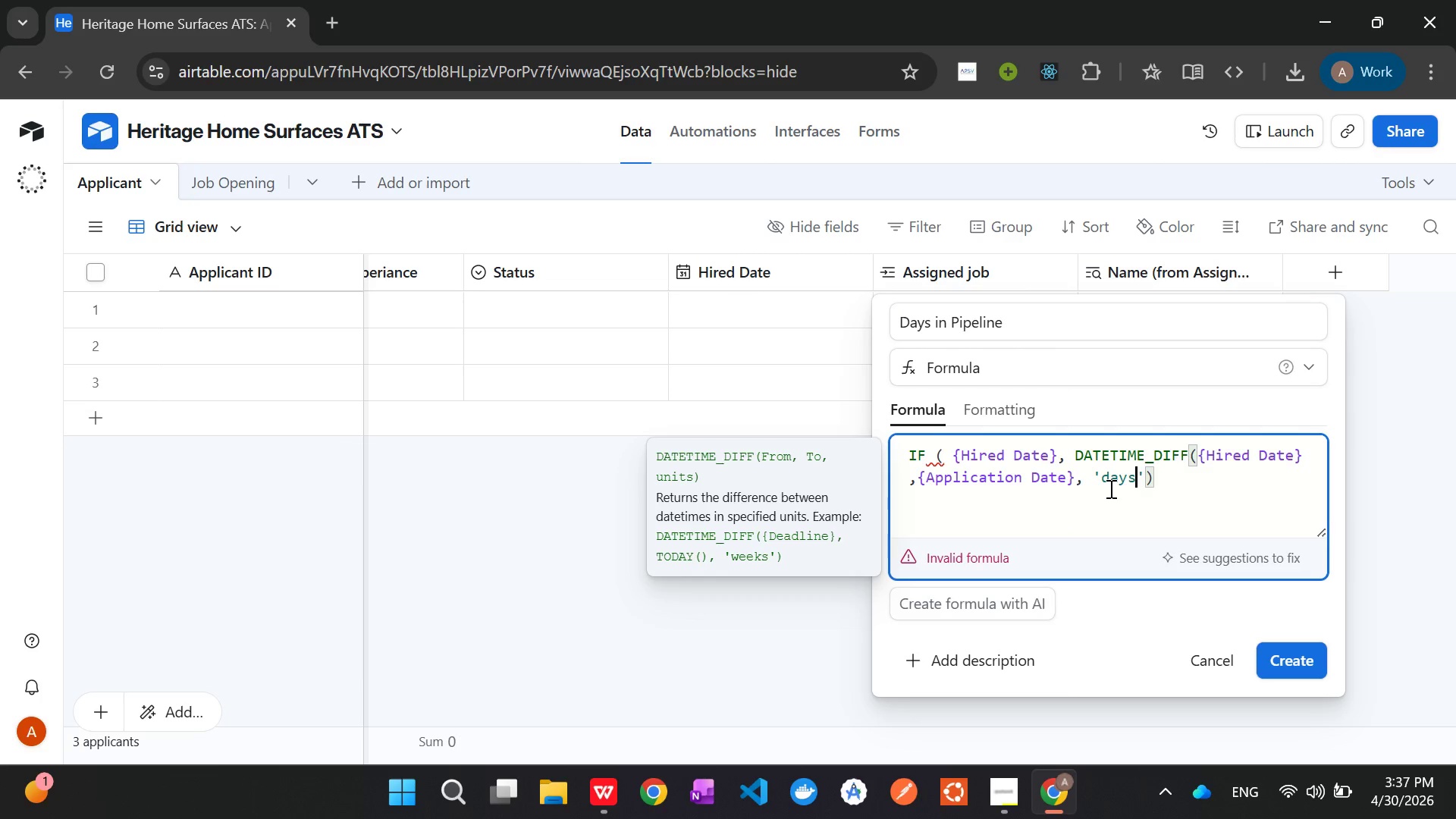 
wait(12.17)
 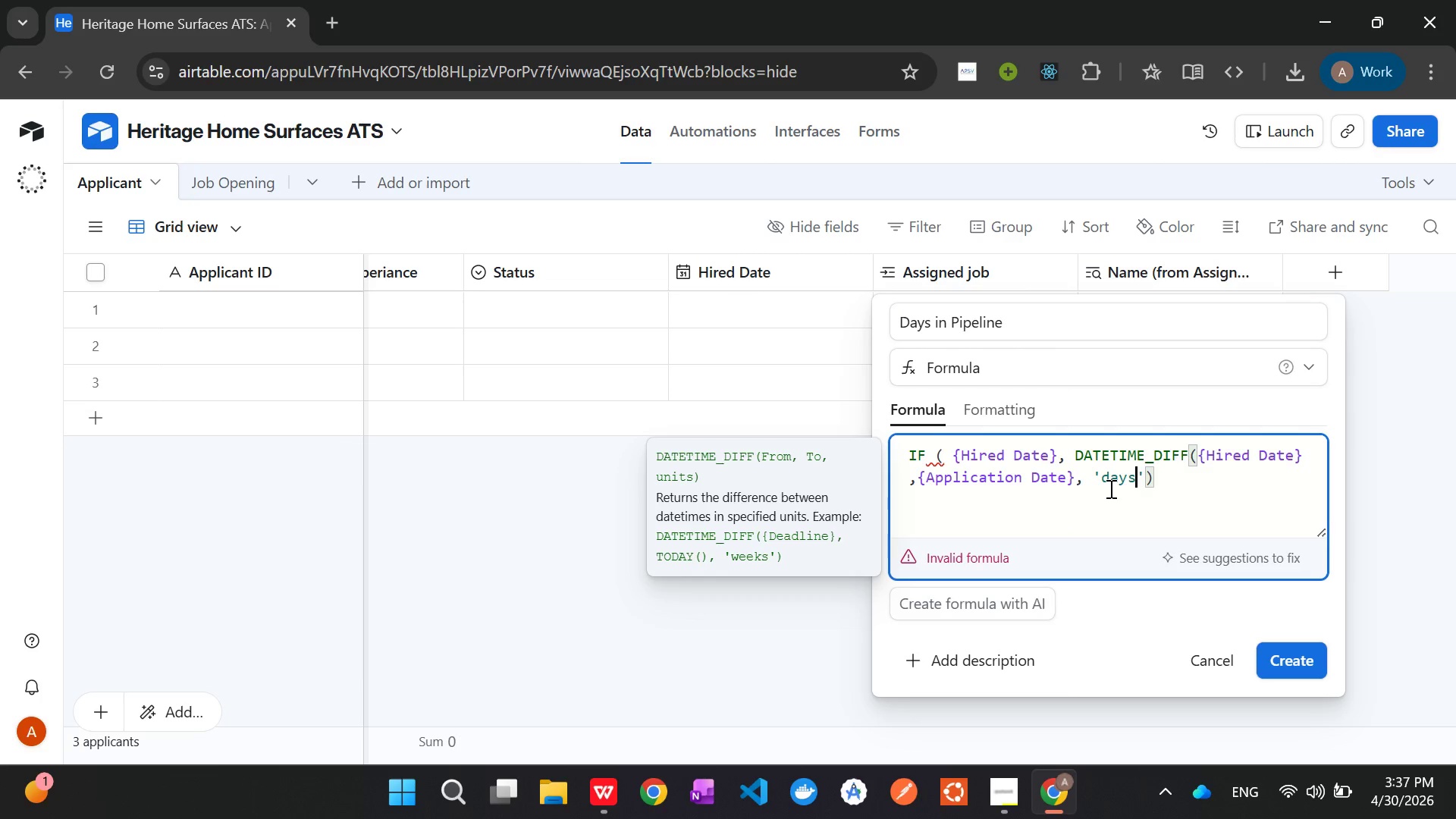 
left_click([1076, 454])
 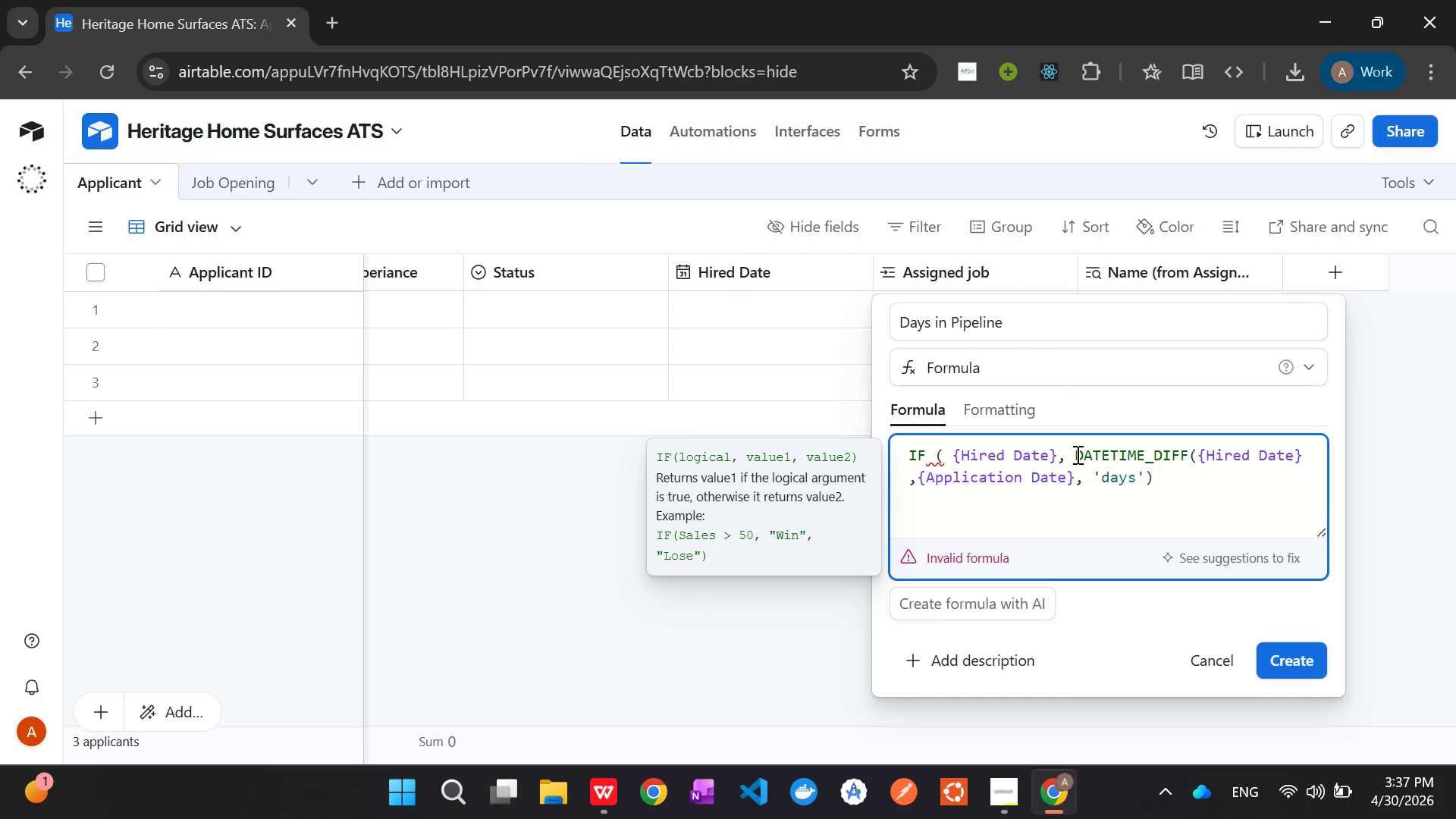 
key(Enter)
 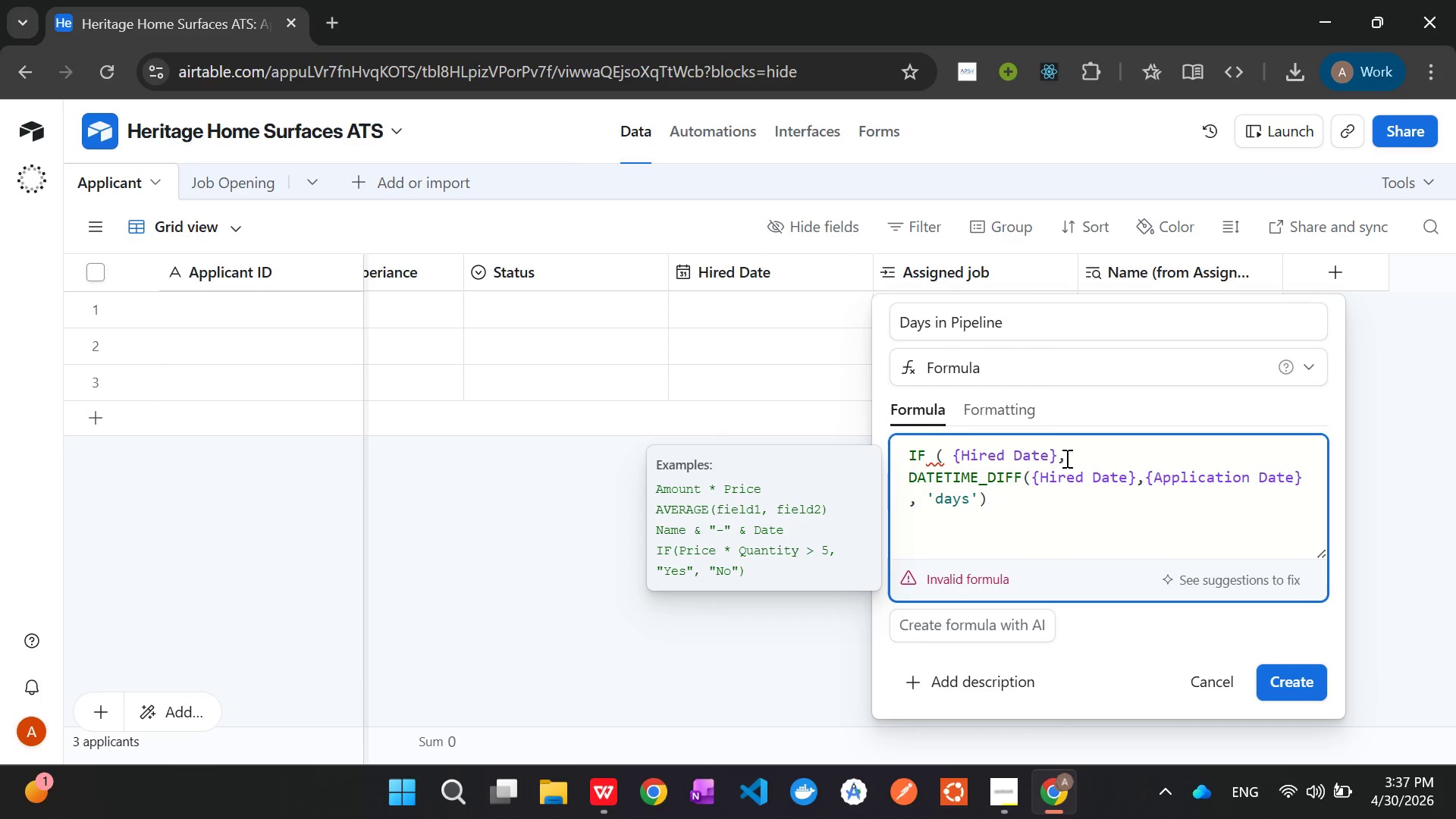 
wait(12.45)
 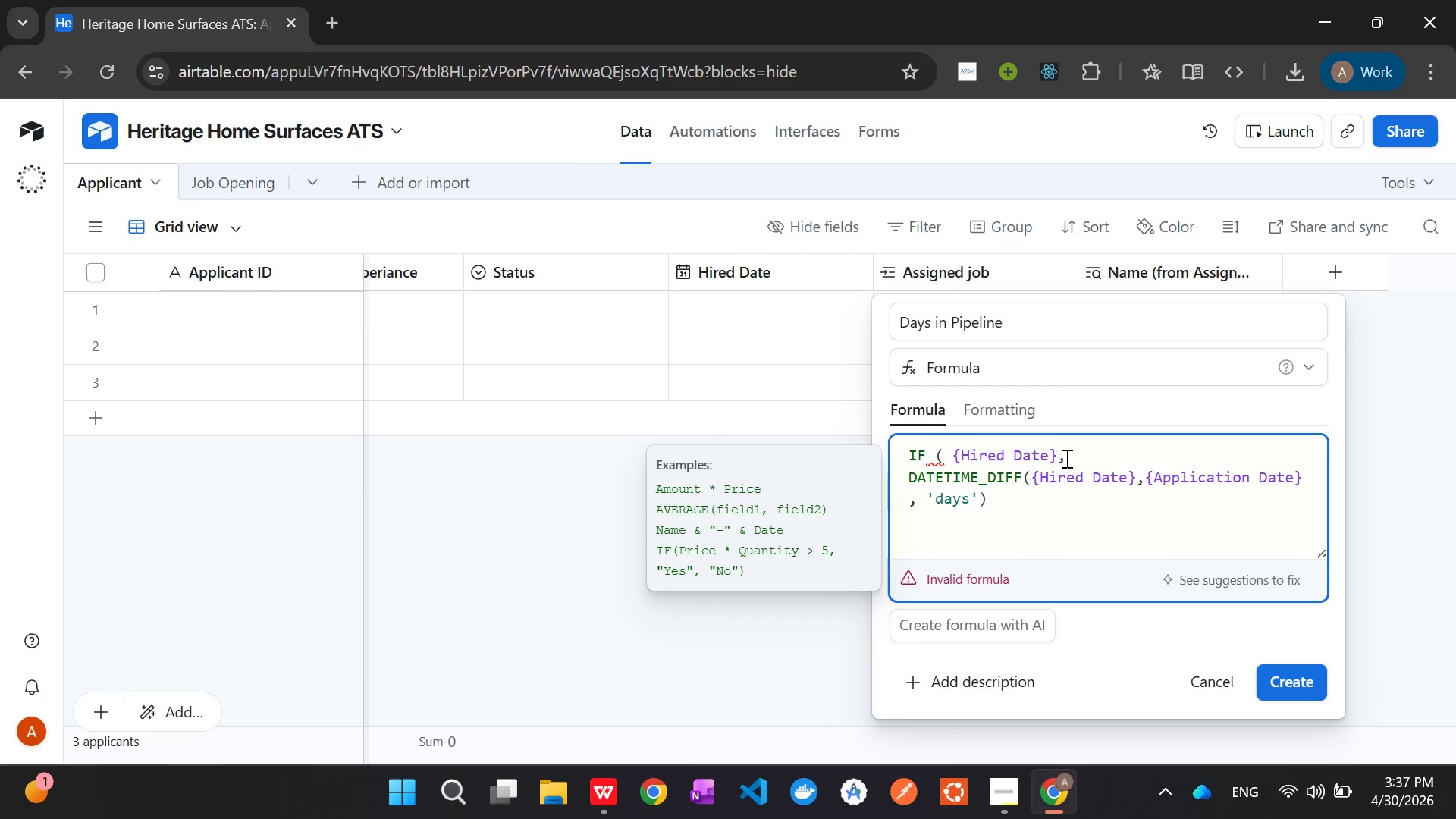 
left_click([937, 455])
 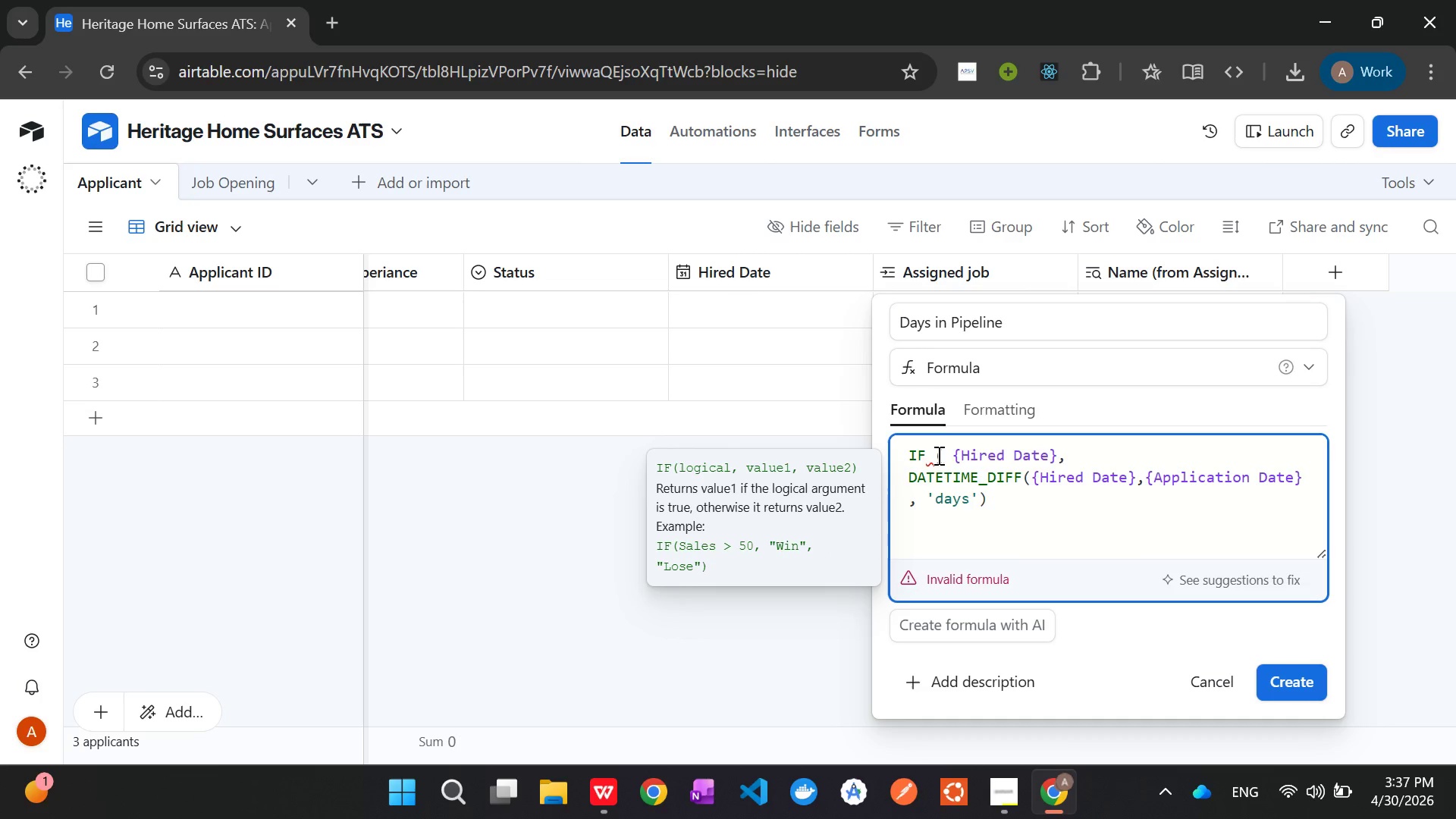 
key(Backspace)
 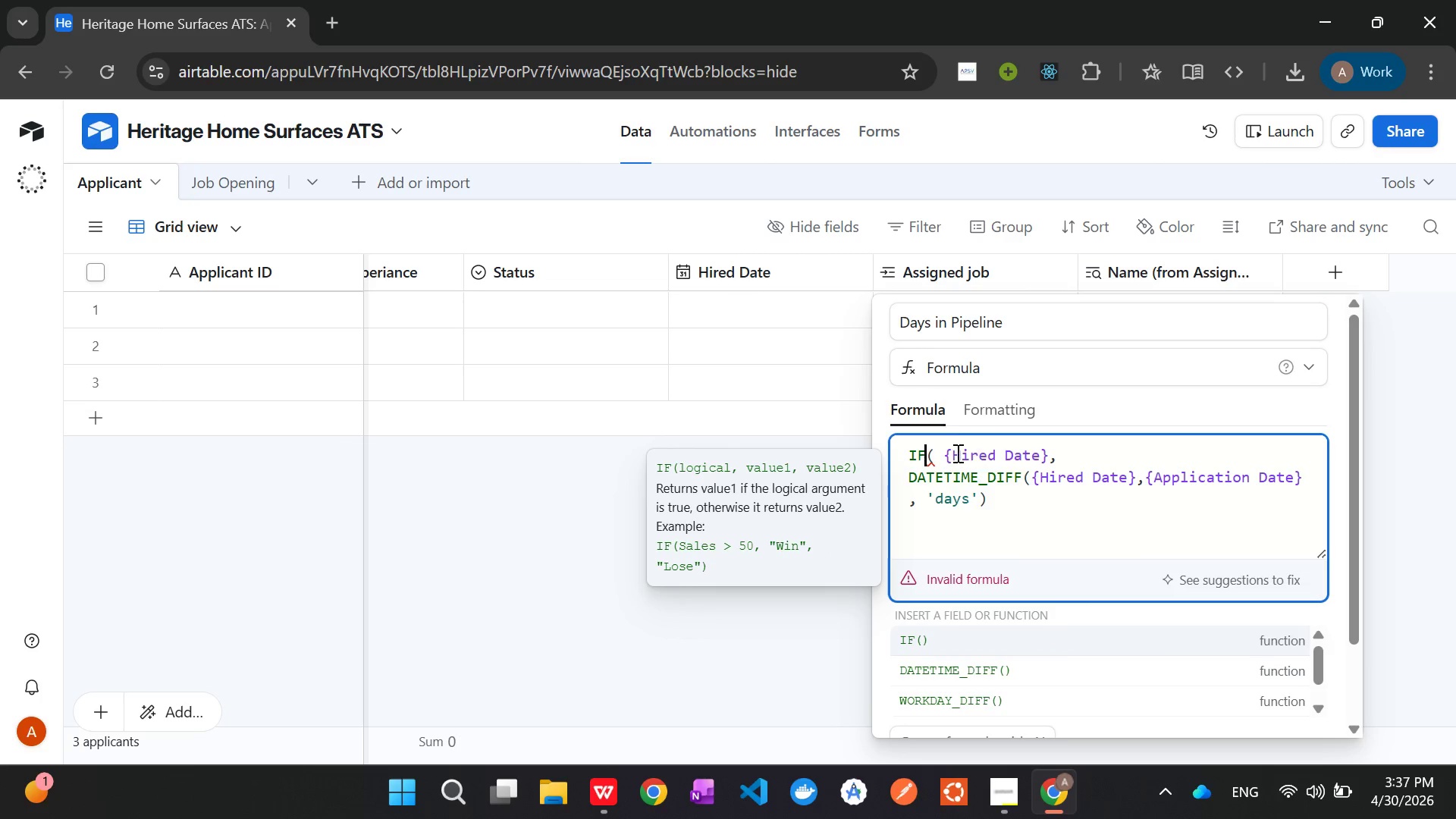 
mouse_move([950, 469])
 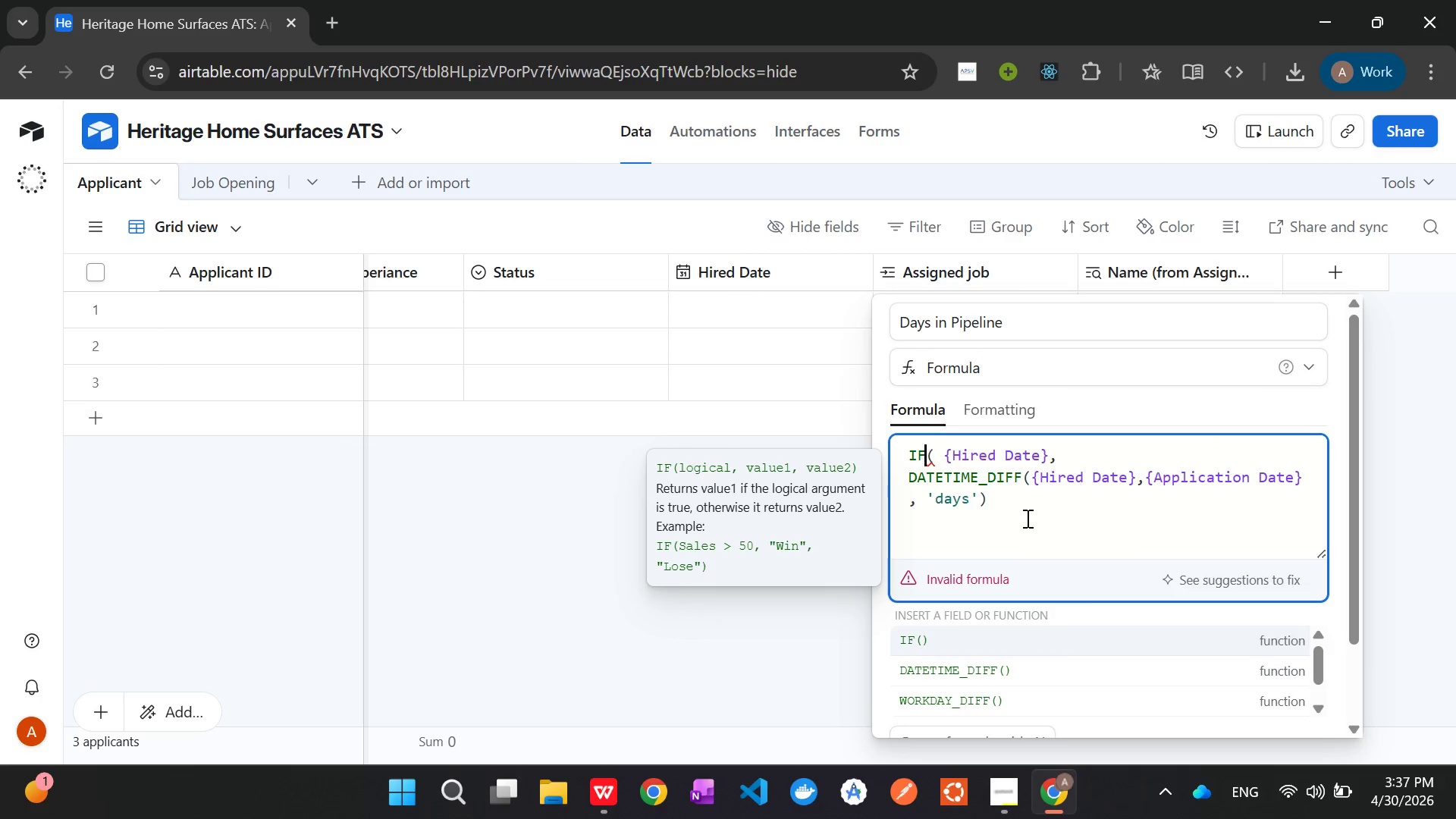 
left_click([1050, 454])
 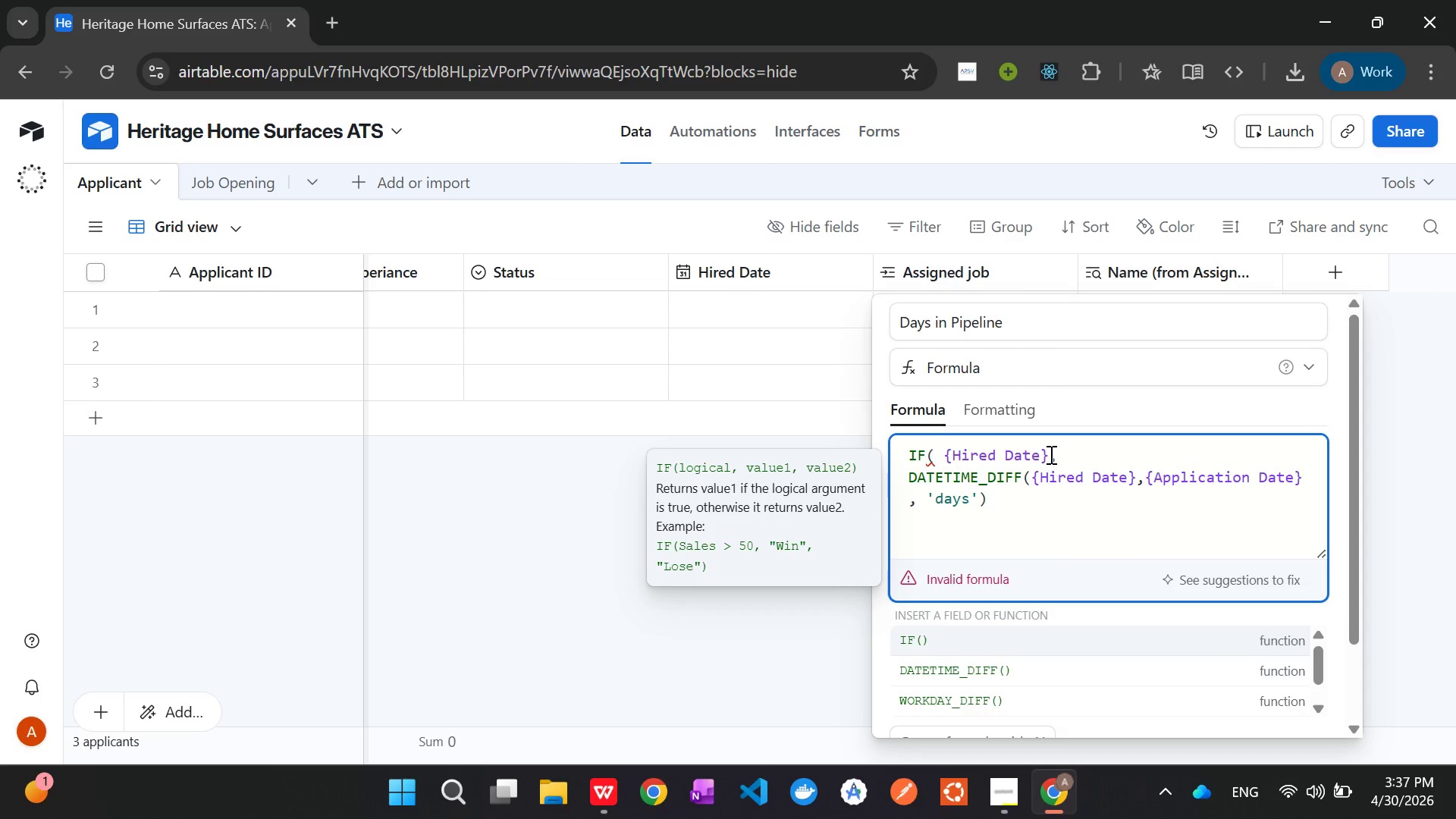 
key(Shift+0)
 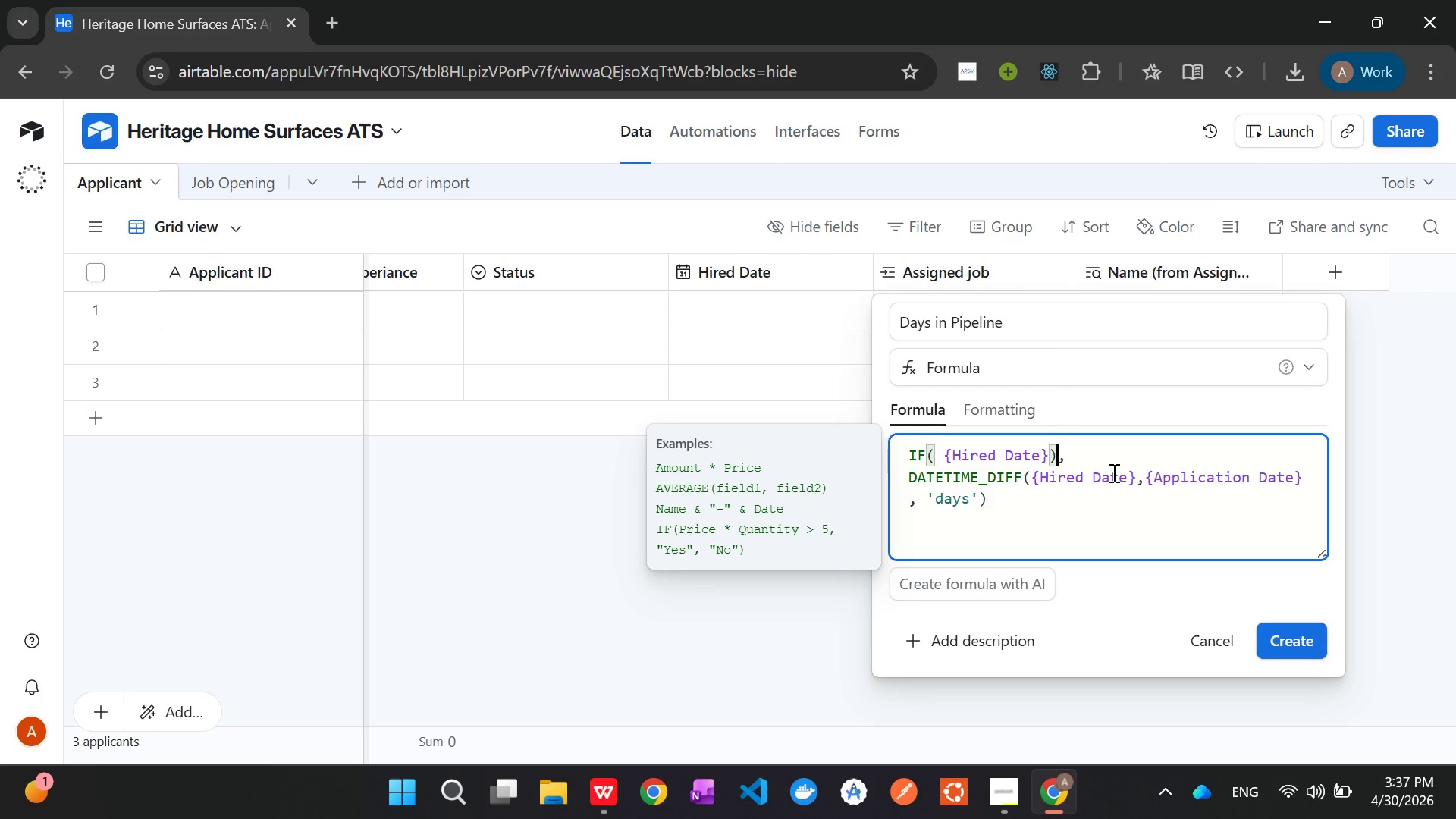 
key(Backspace)
 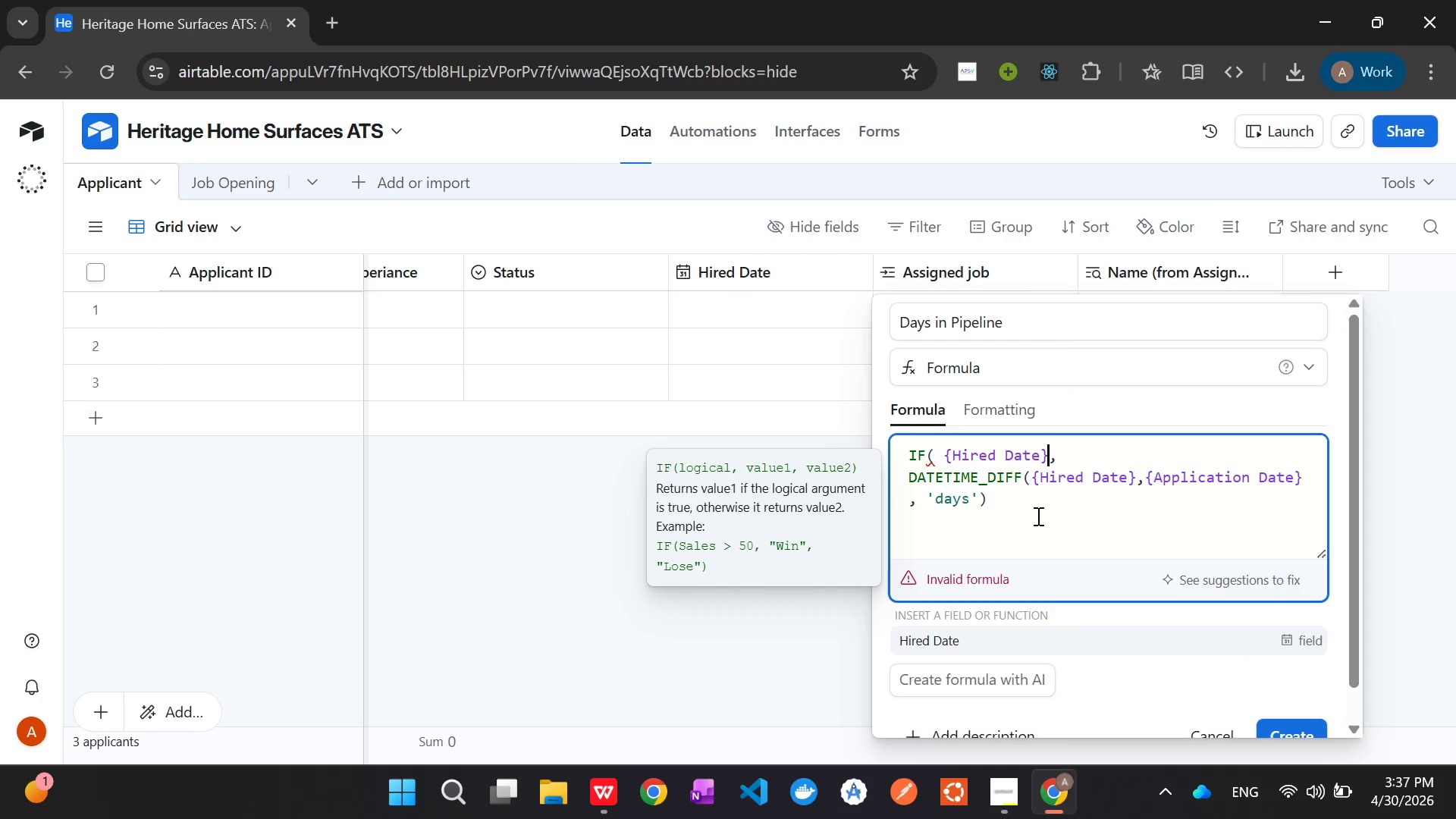 
wait(8.99)
 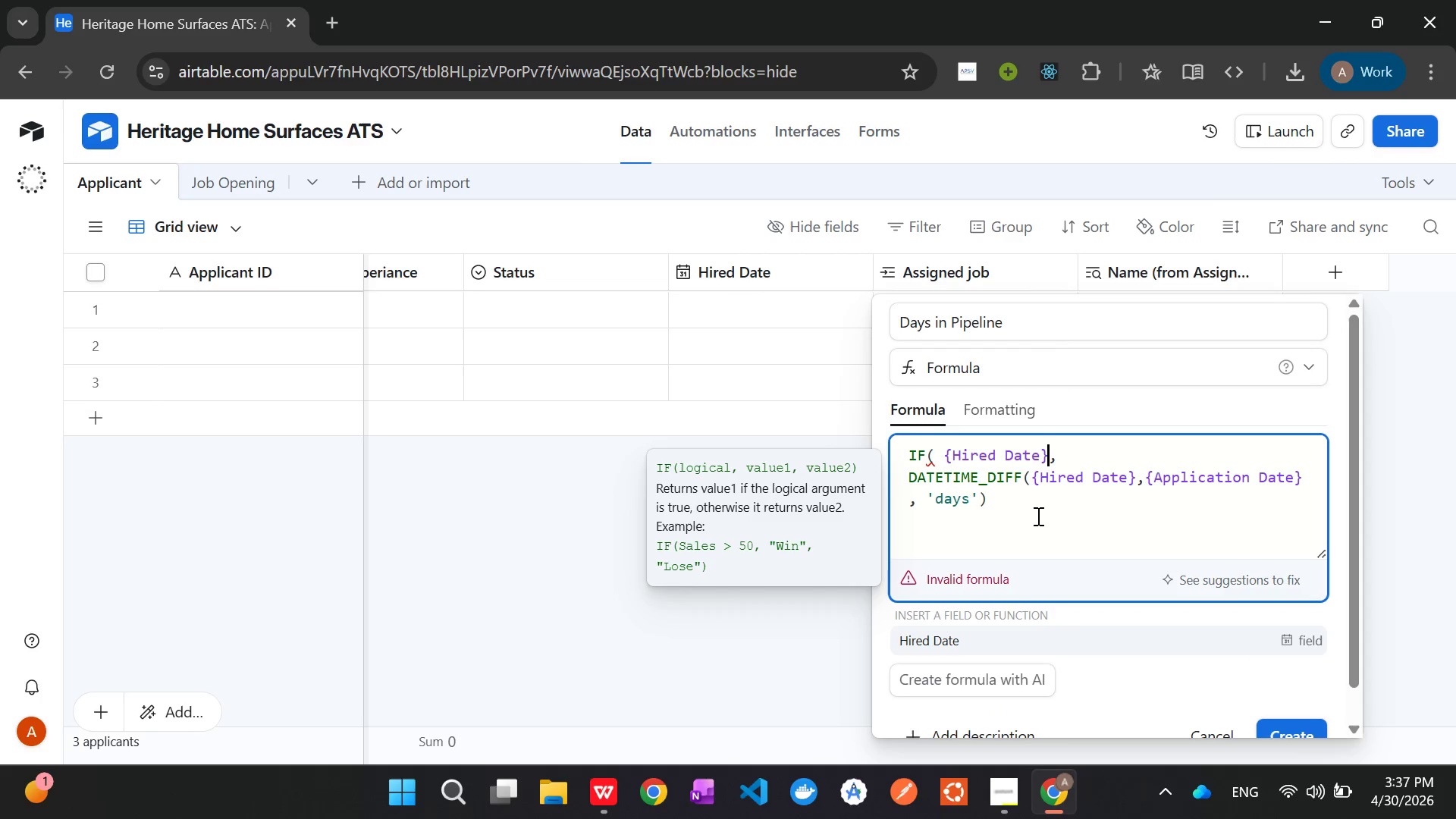 
left_click([1014, 508])
 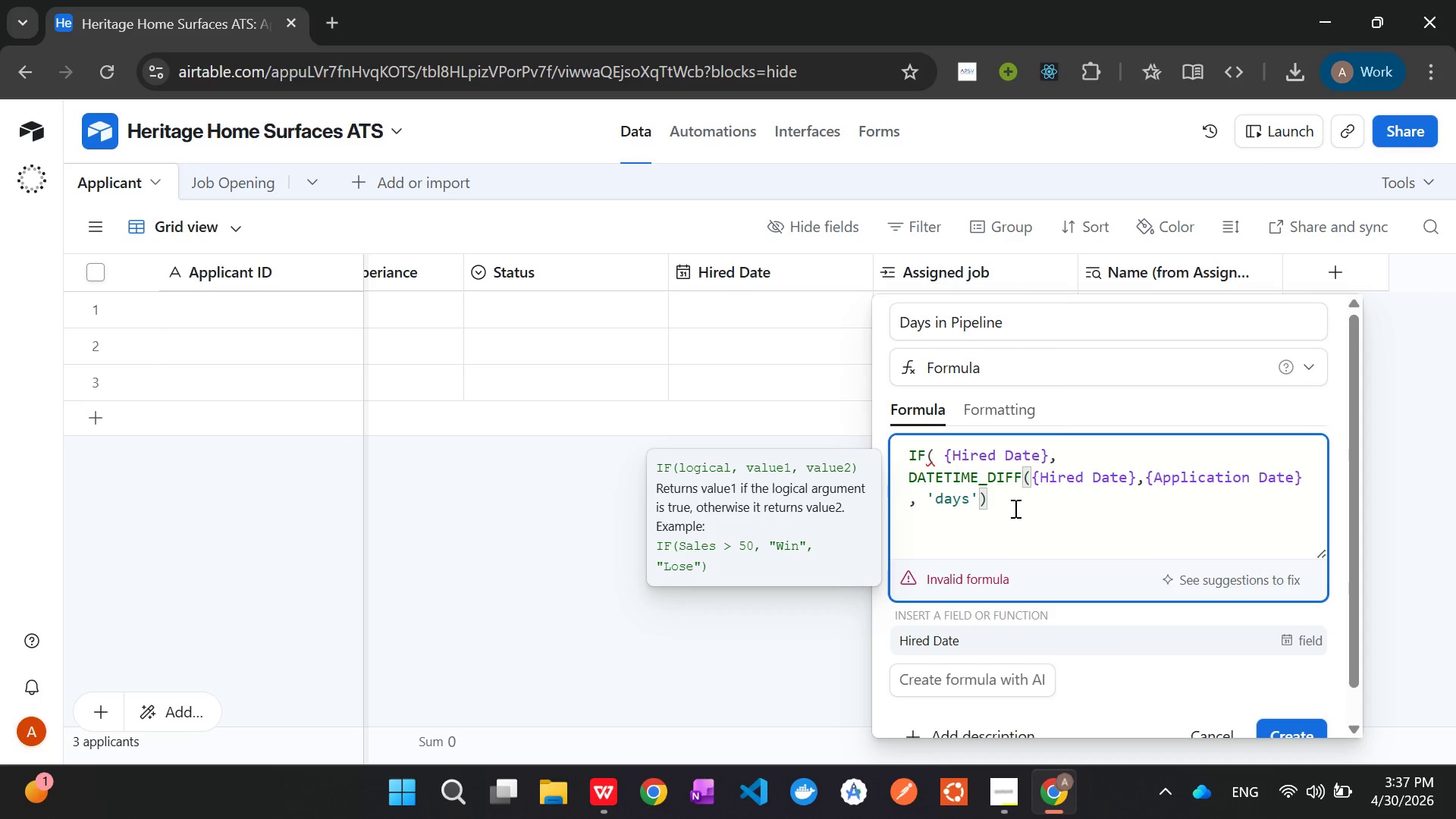 
key(Comma)
 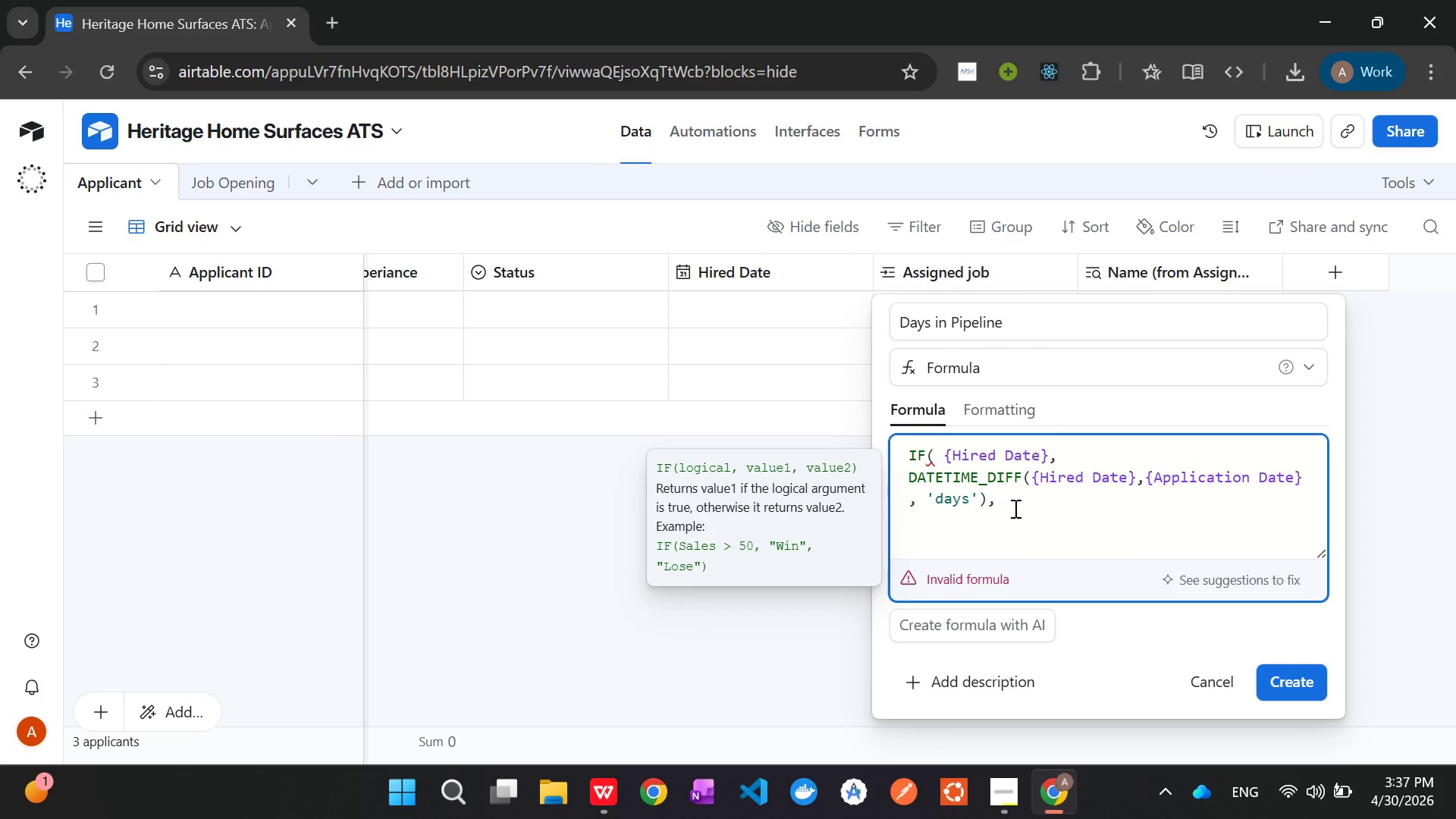 
type(DATETIME)
 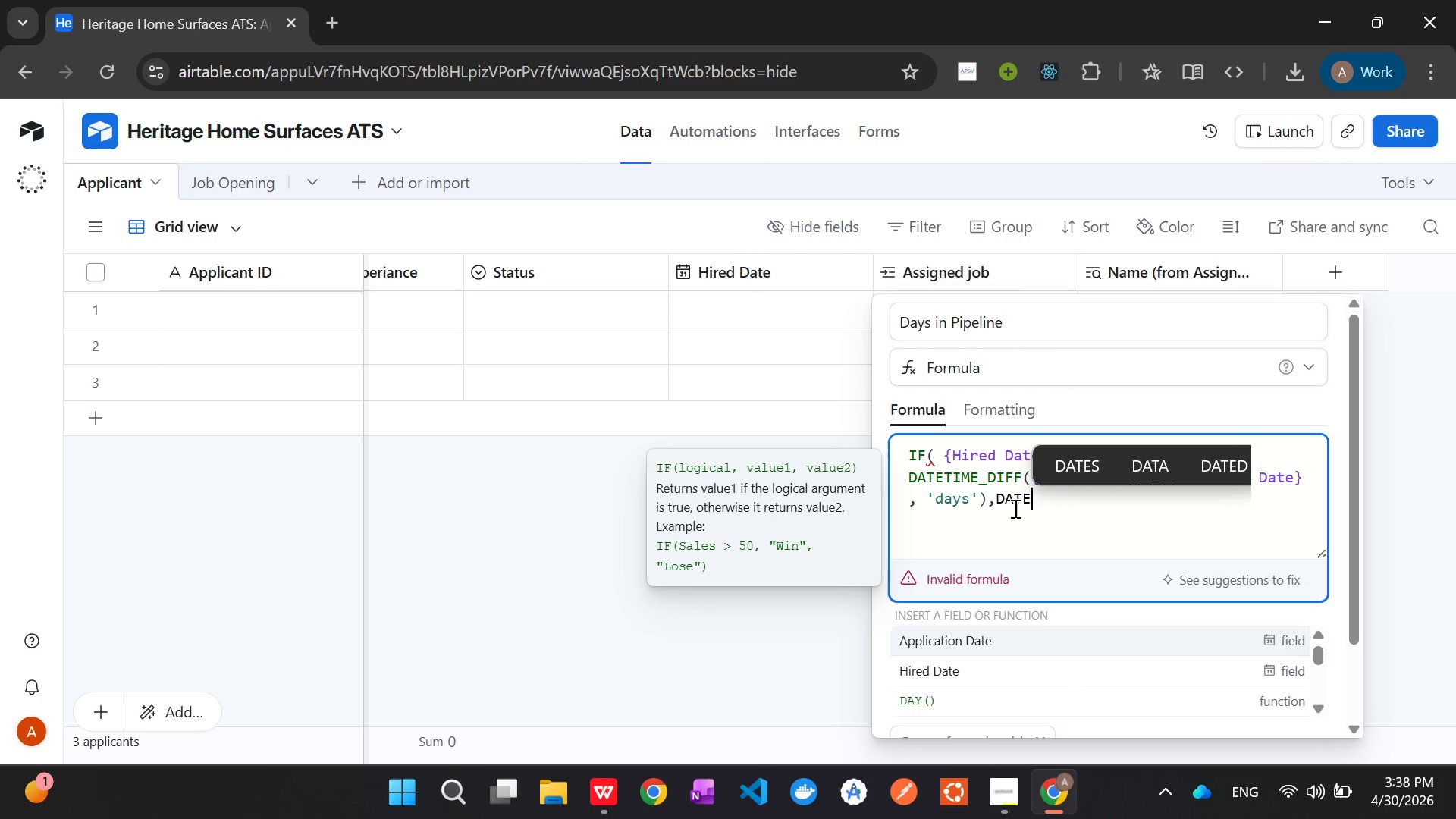 
left_click([998, 691])
 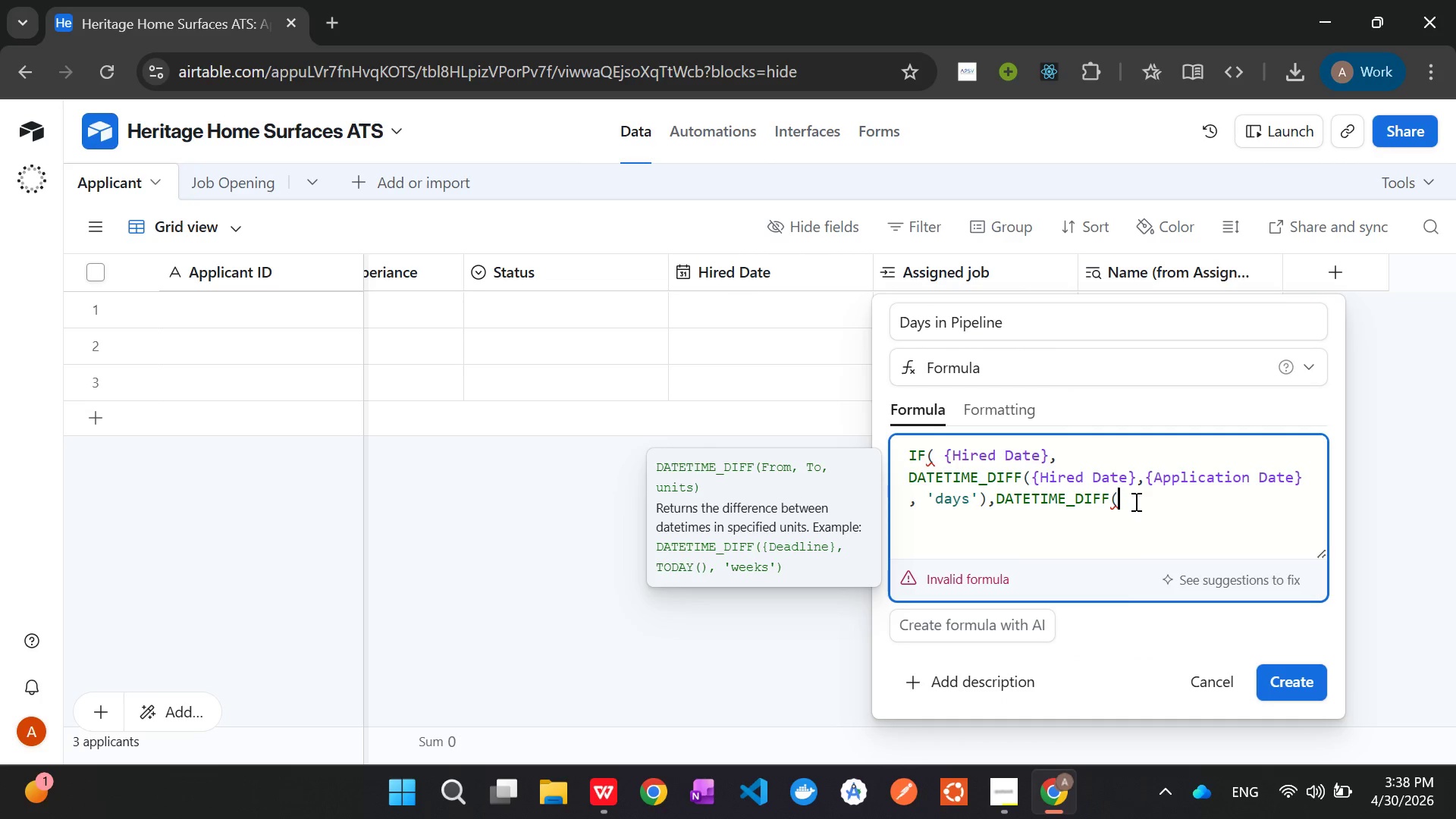 
type(TODAY())
 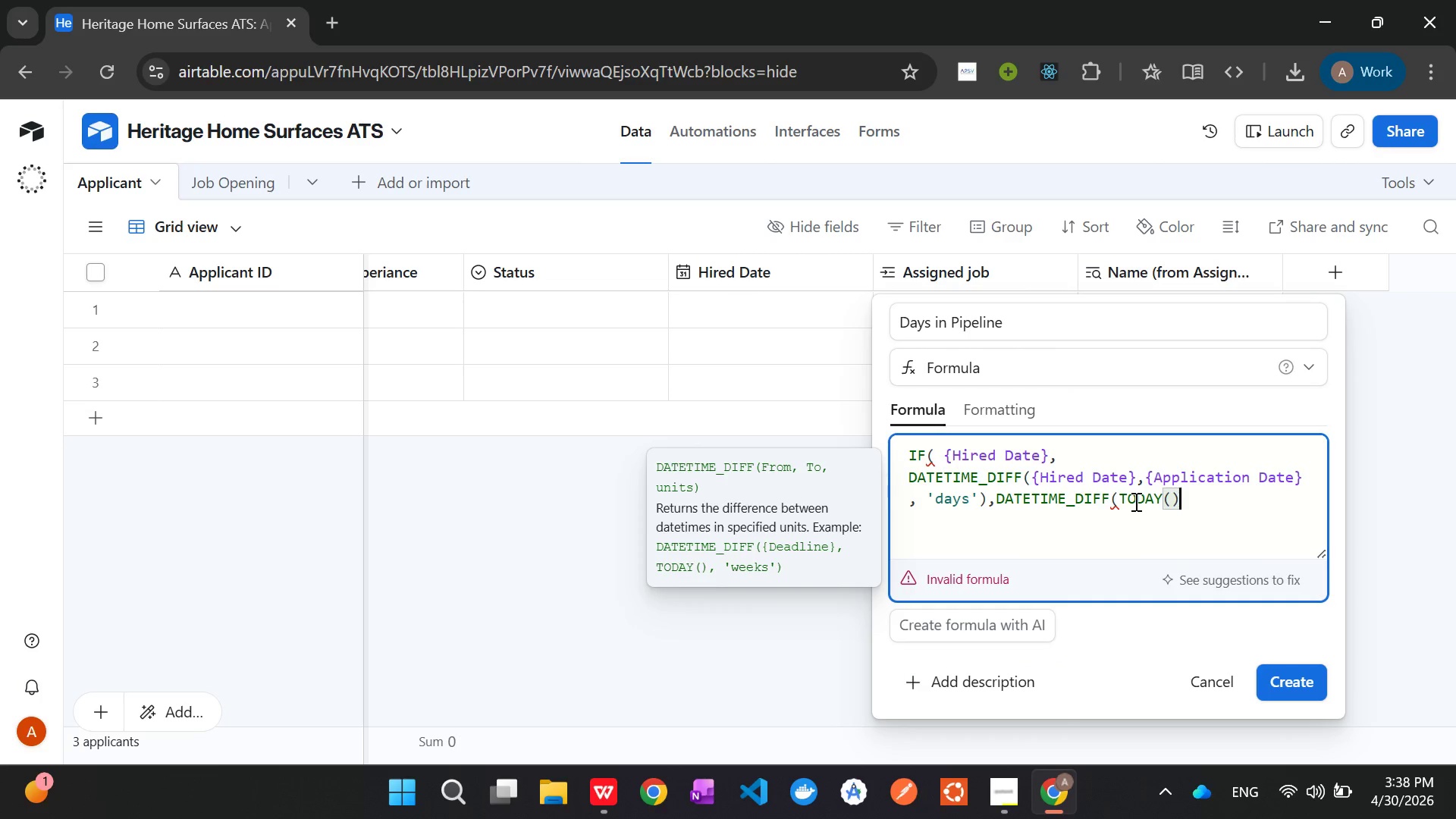 
key(Comma)
 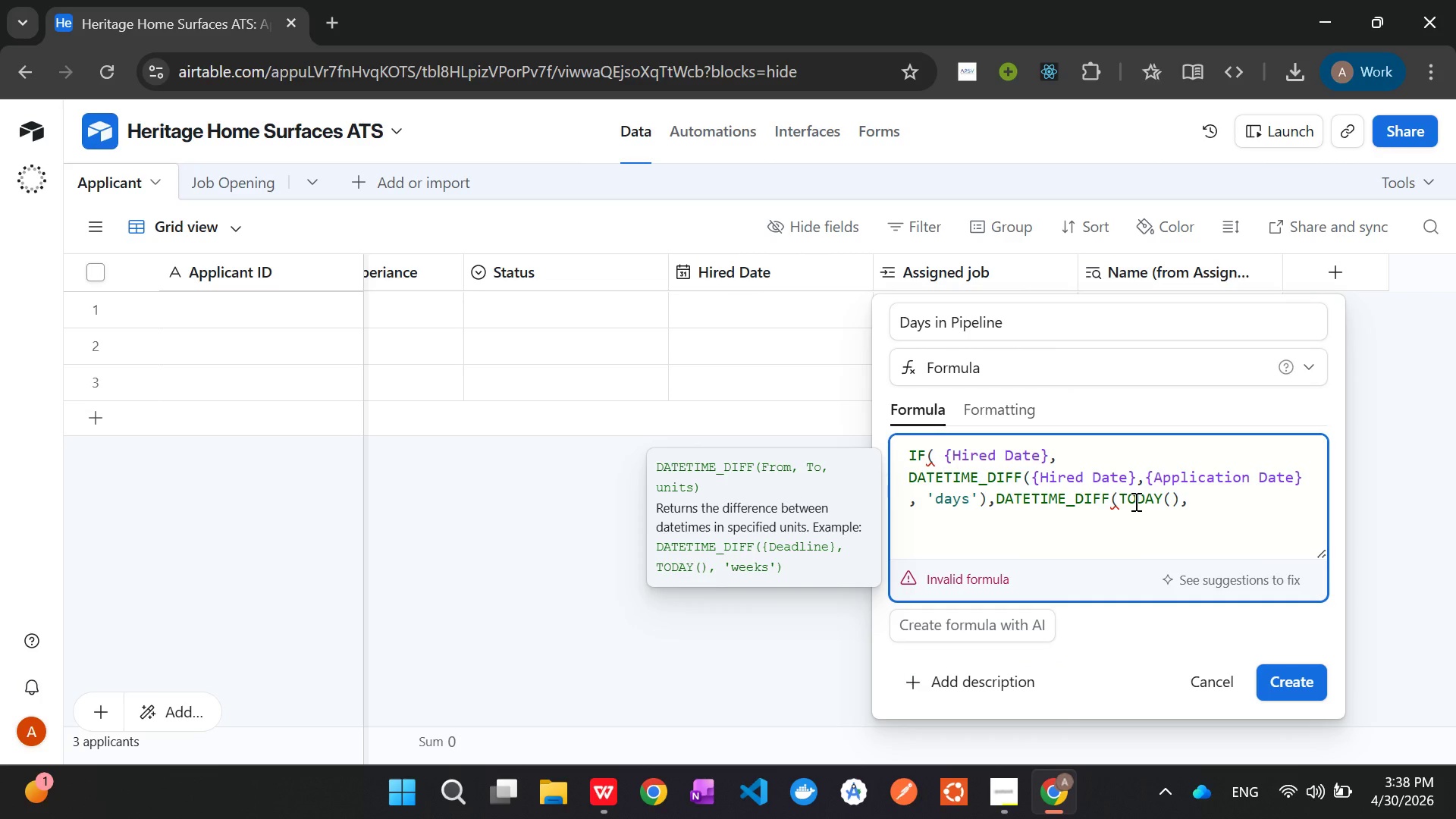 
type({APP)
 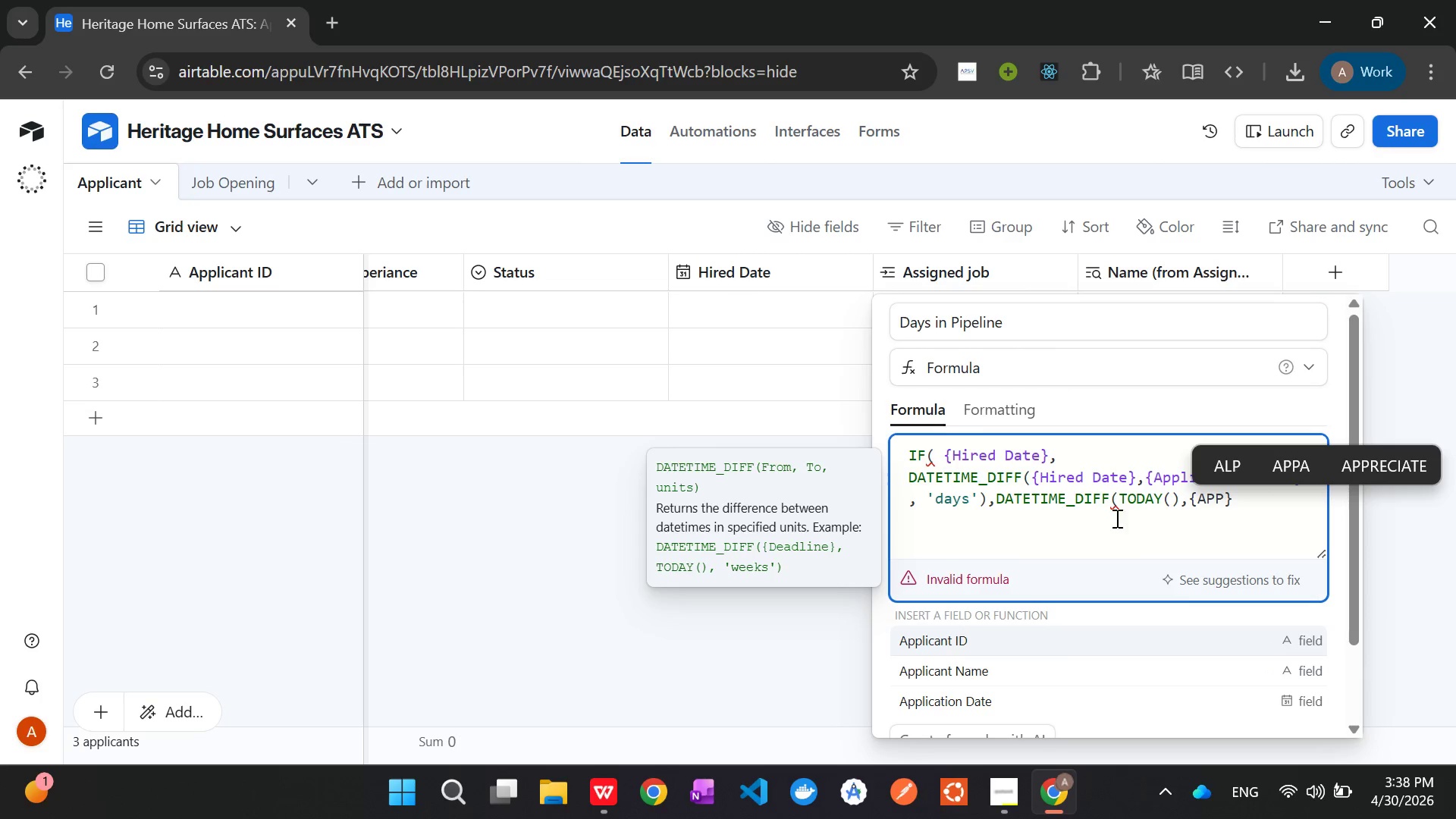 
key(Backspace)
 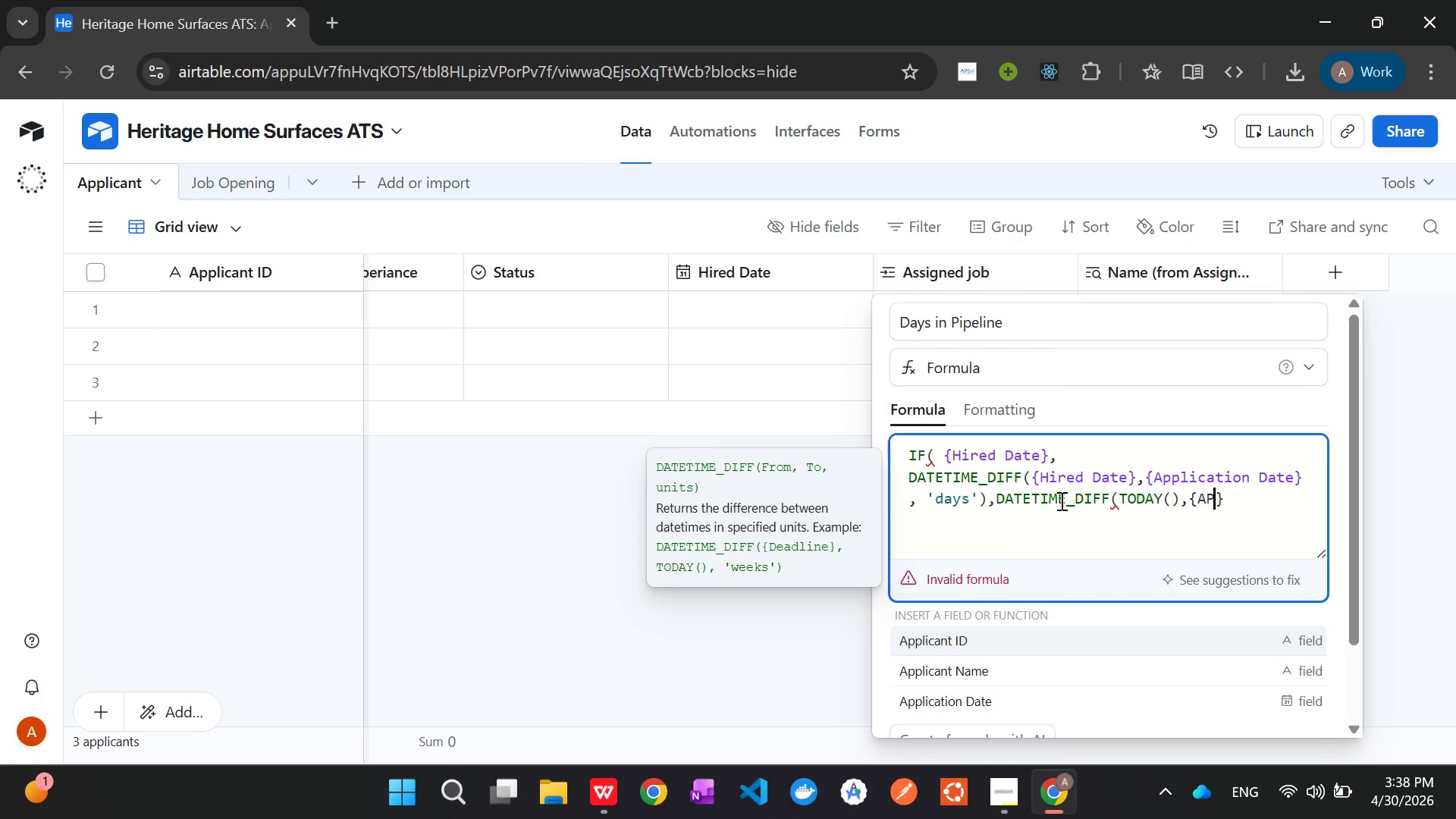 
key(Backspace)
 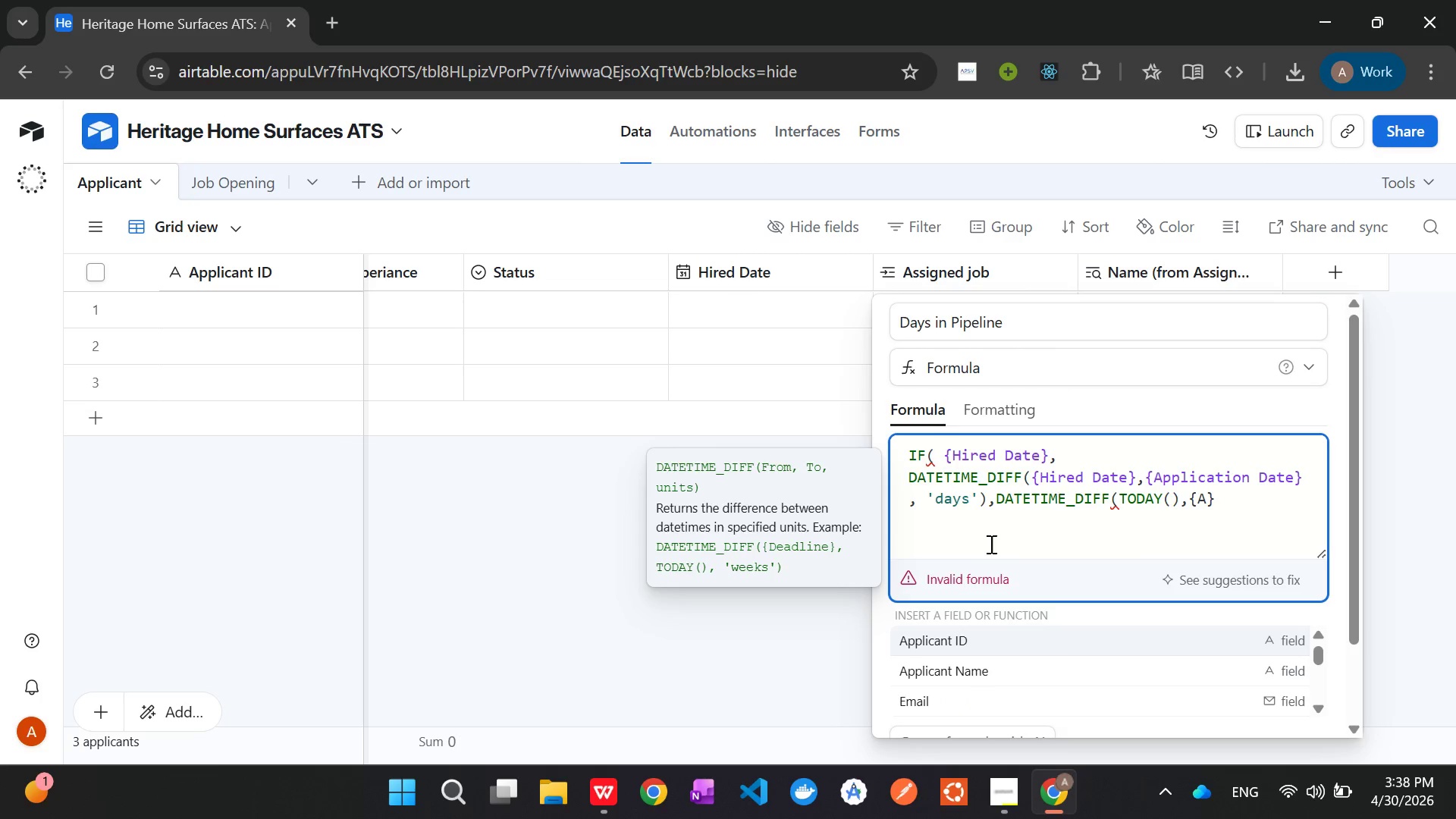 
type(pp)
 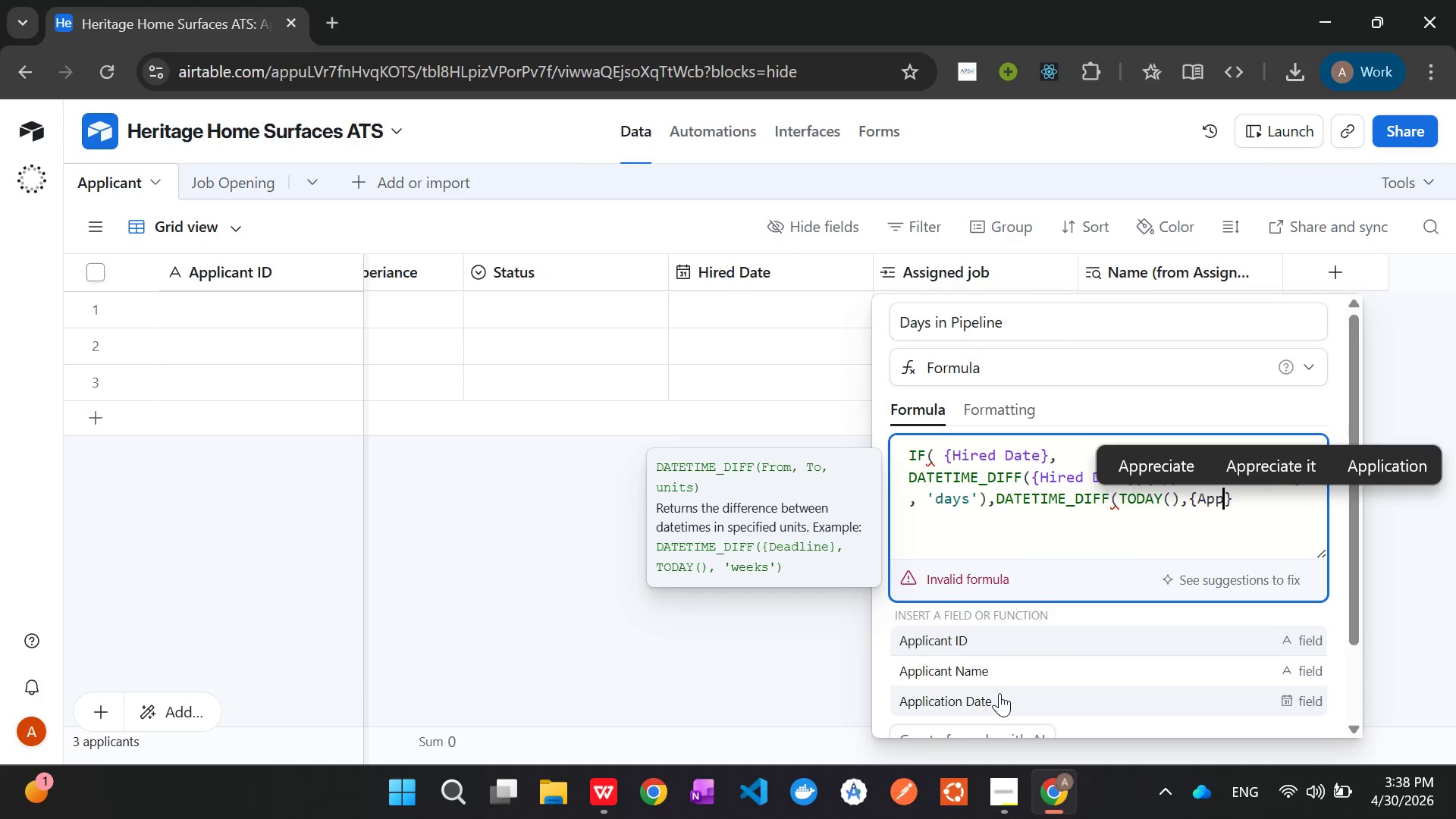 
left_click([987, 699])
 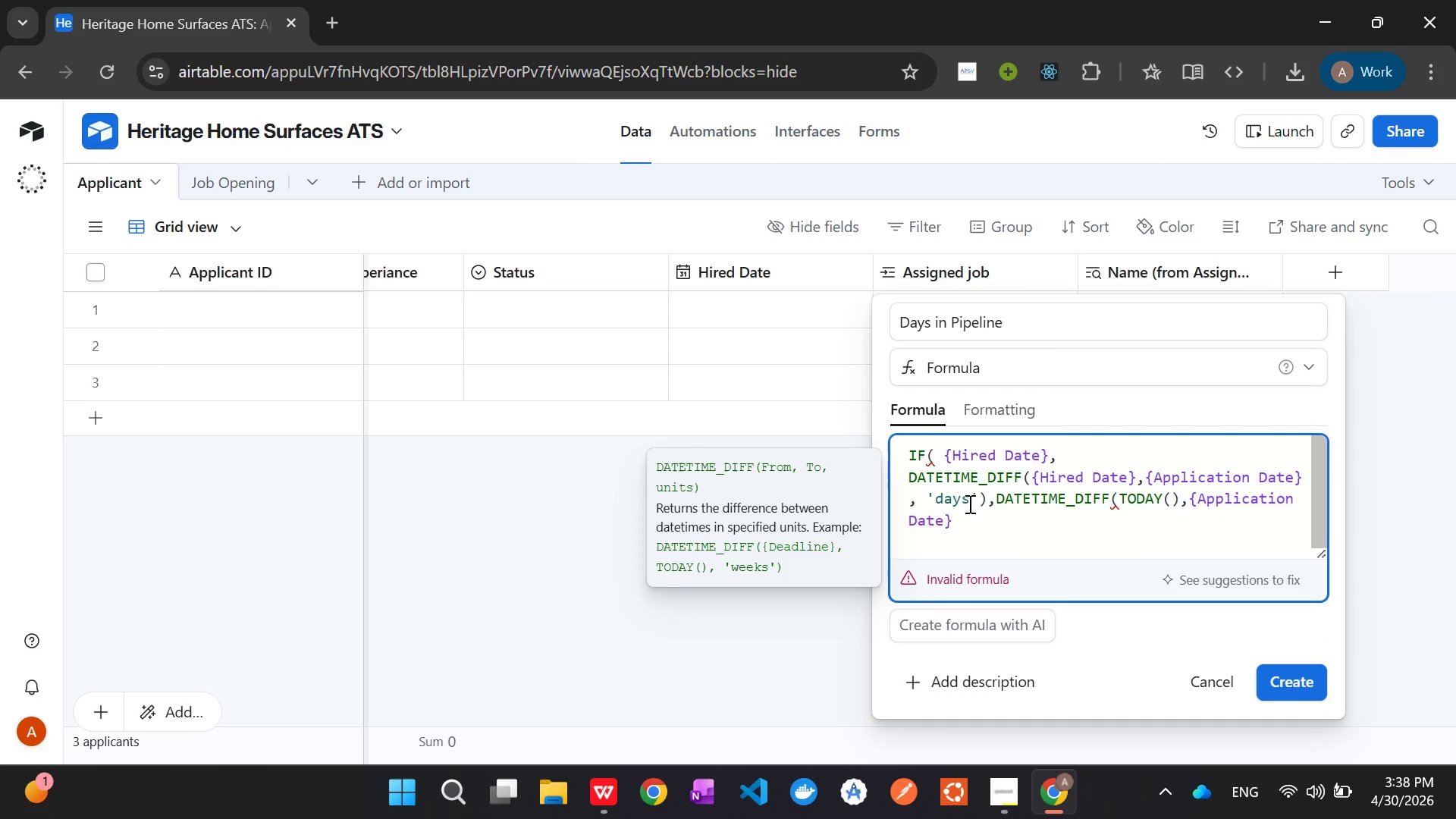 
wait(13.08)
 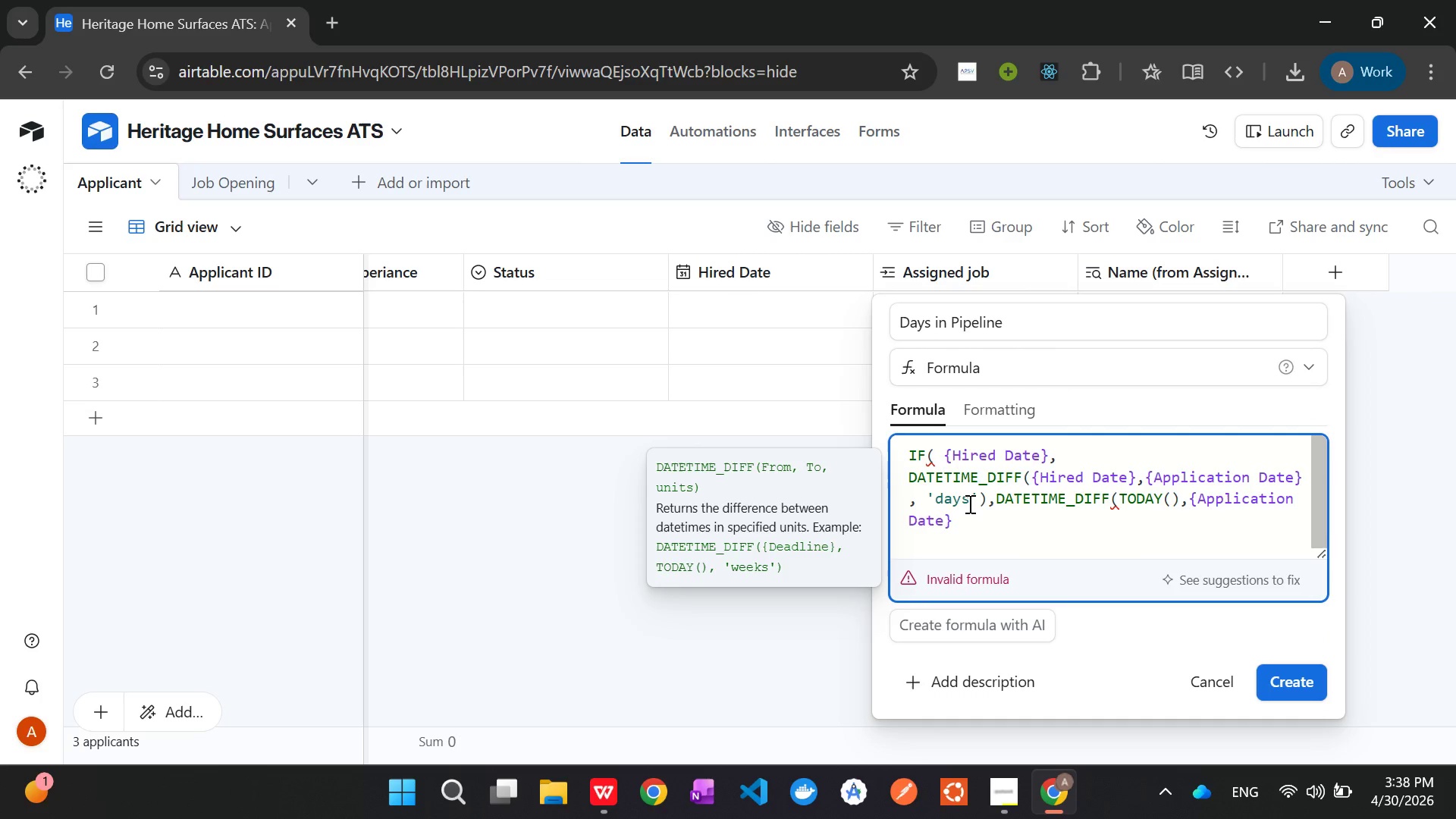 
type(,'days)
 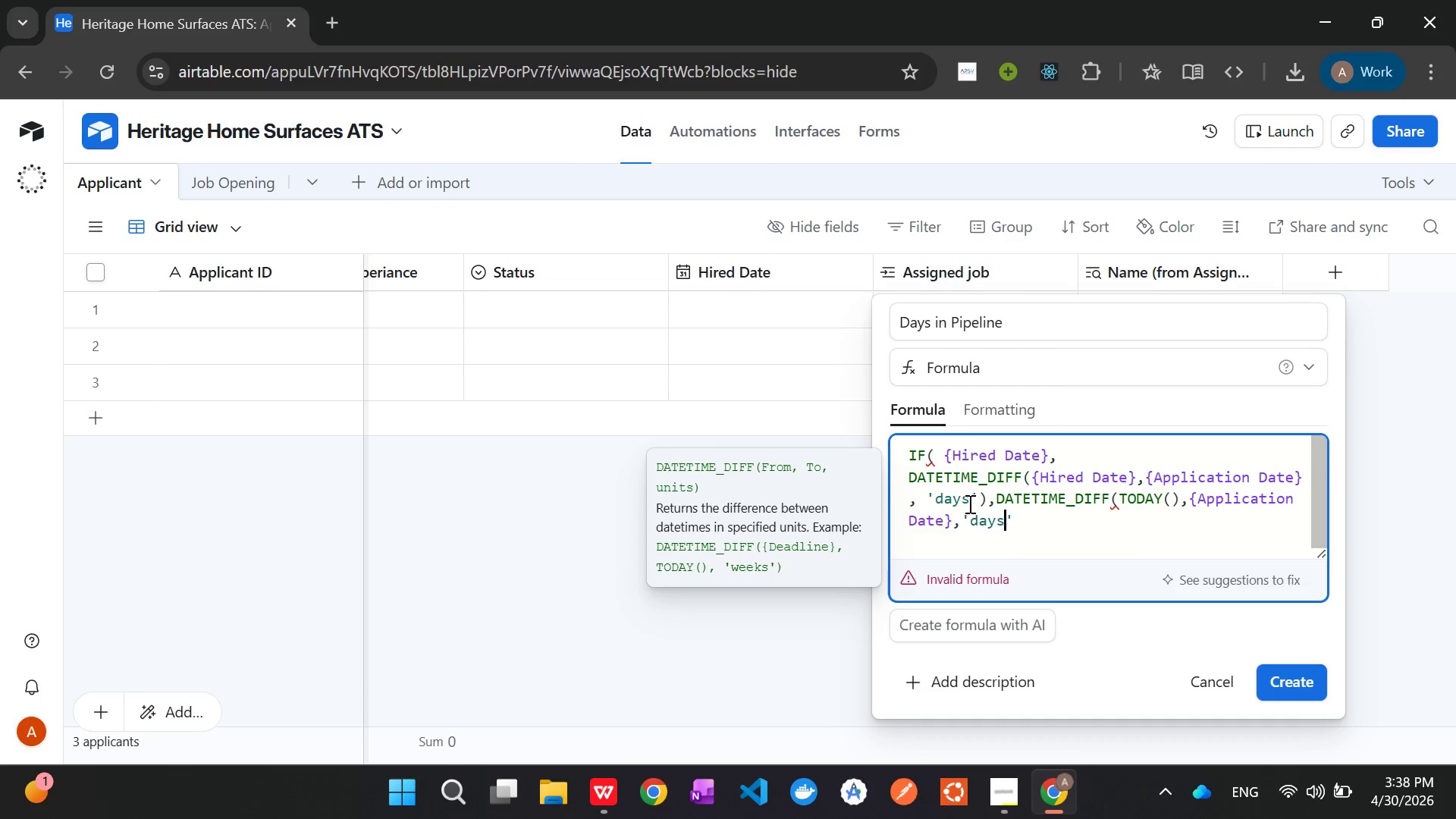 
key(ArrowRight)
 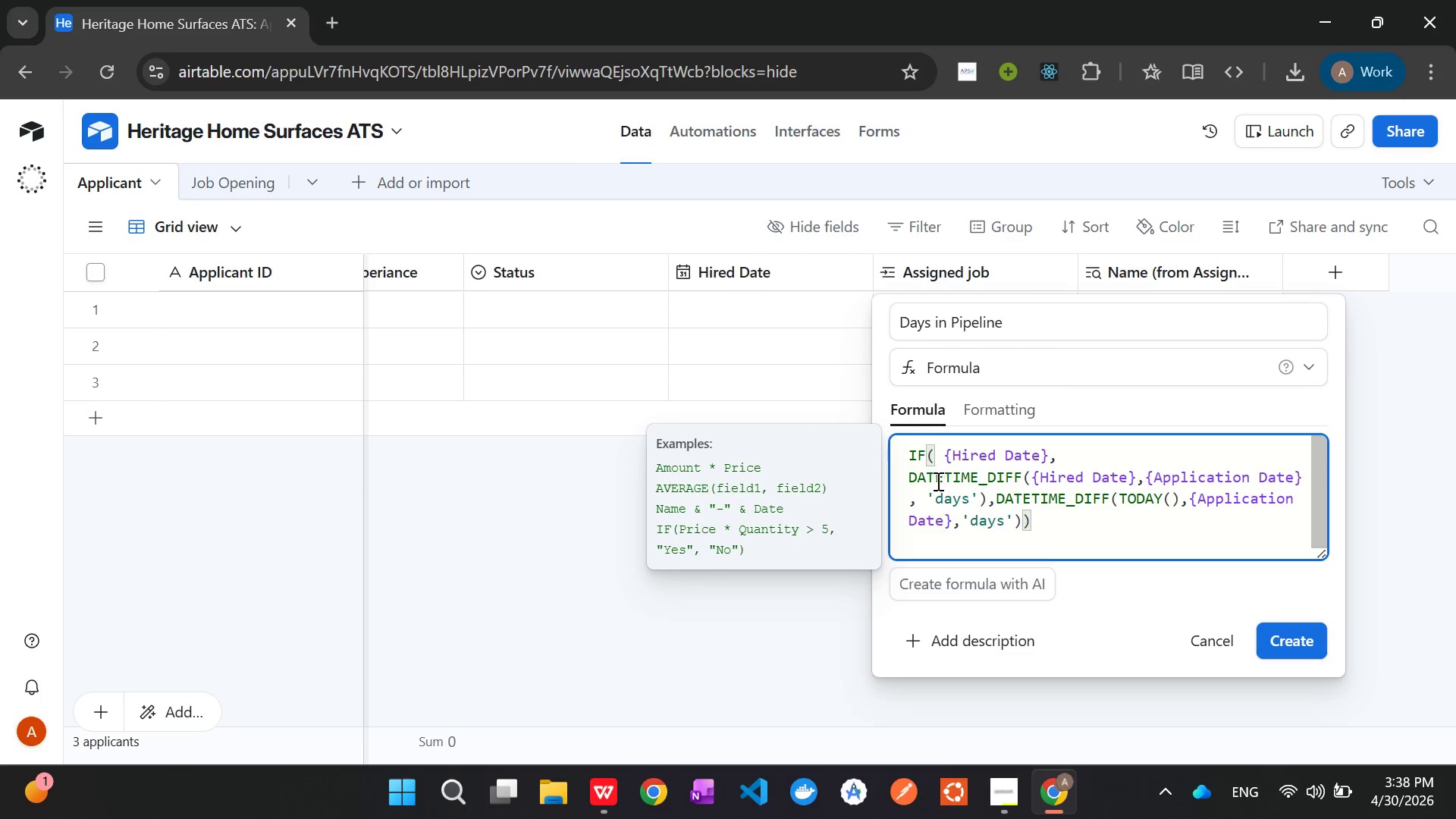 
type()))
 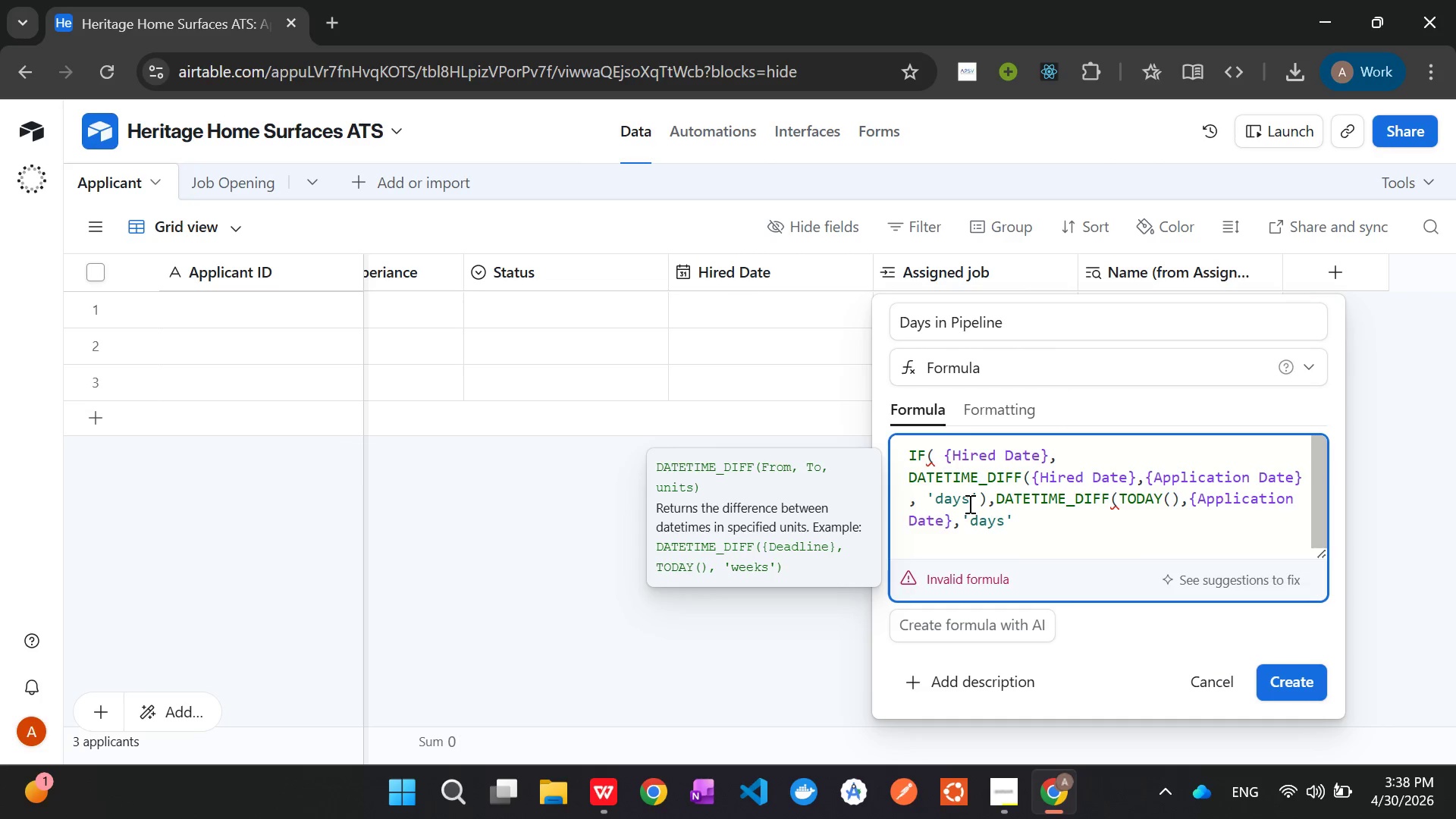 
left_click([908, 479])
 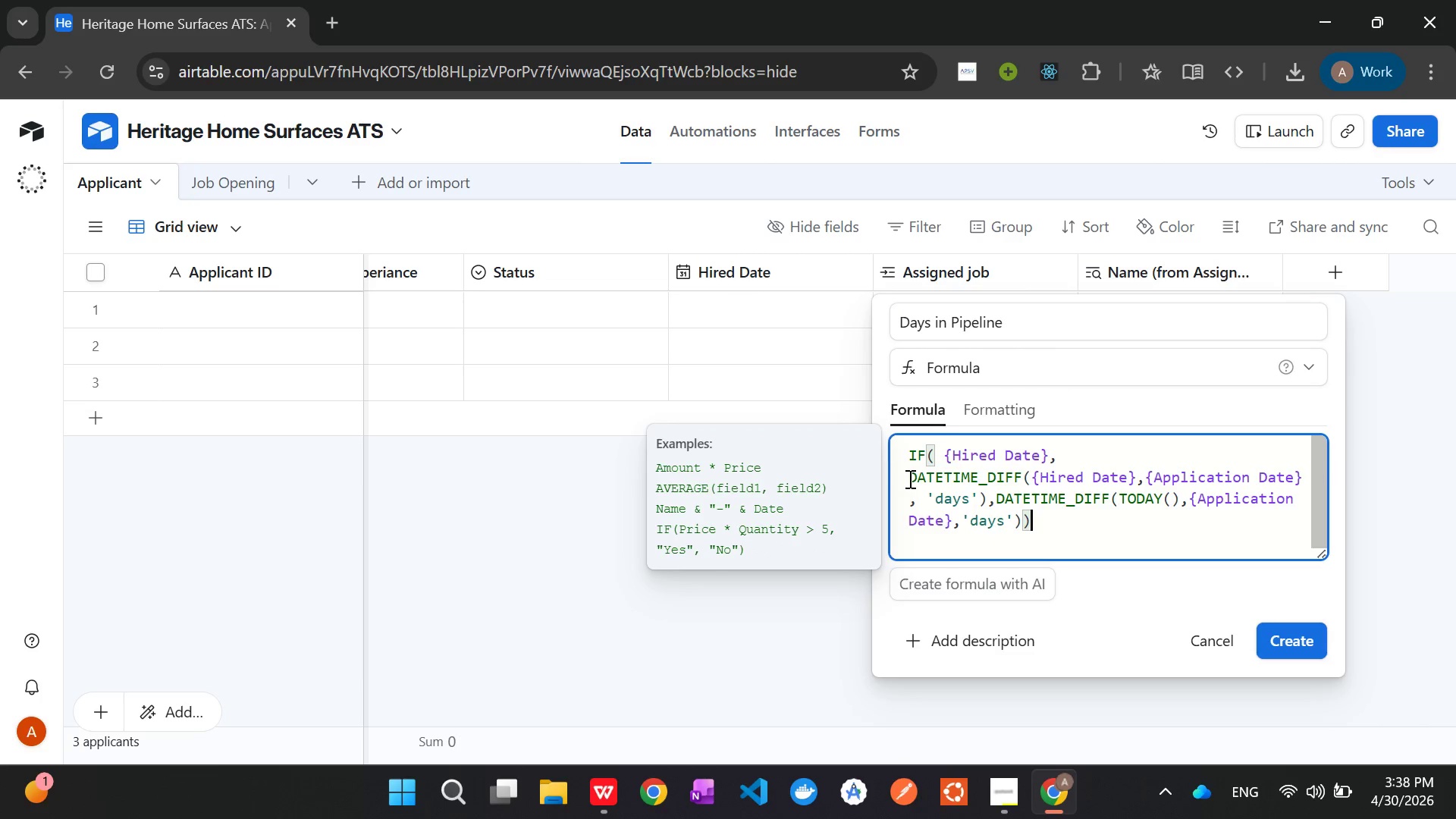 
left_click([908, 479])
 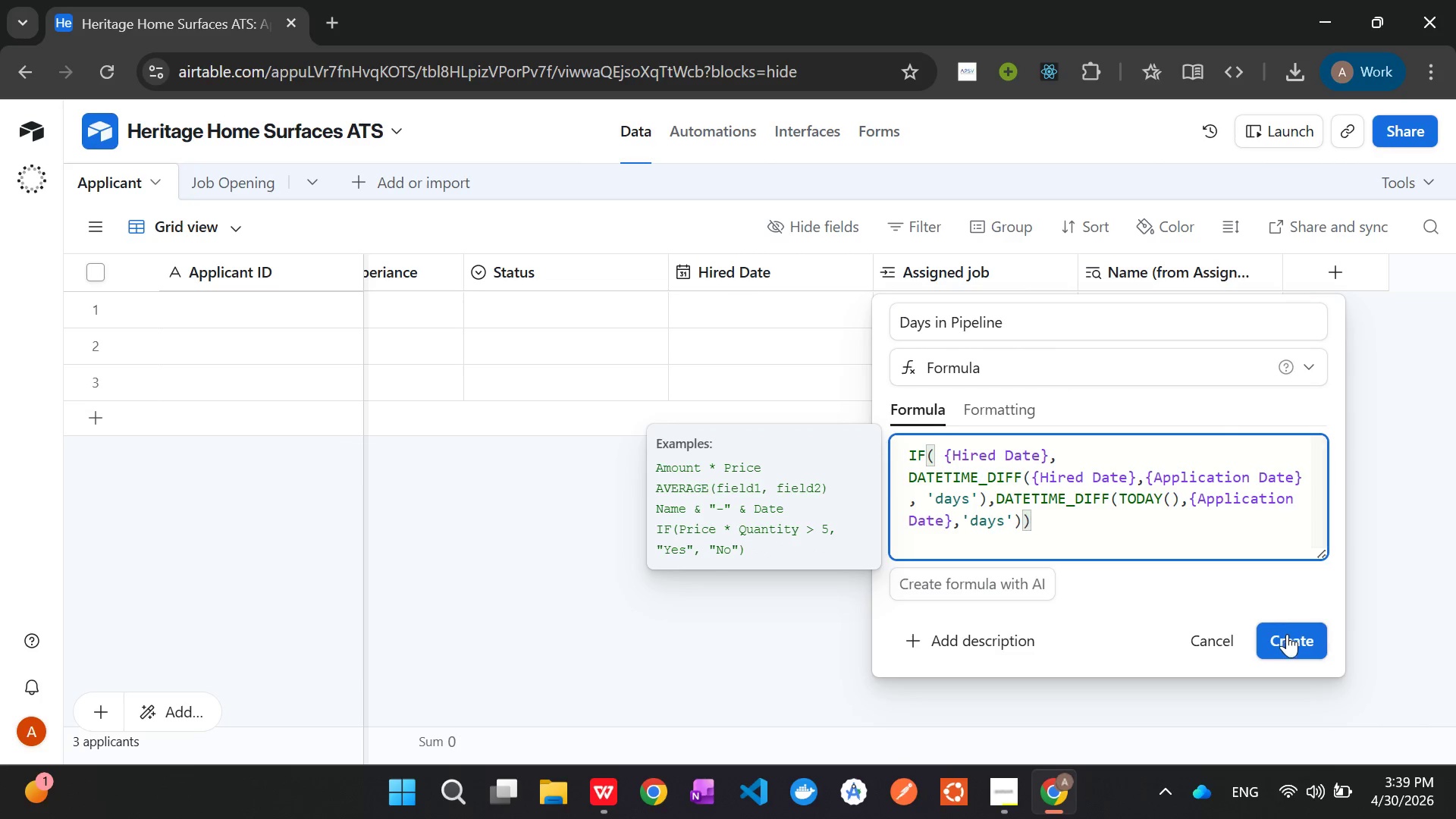 
left_click([1287, 637])
 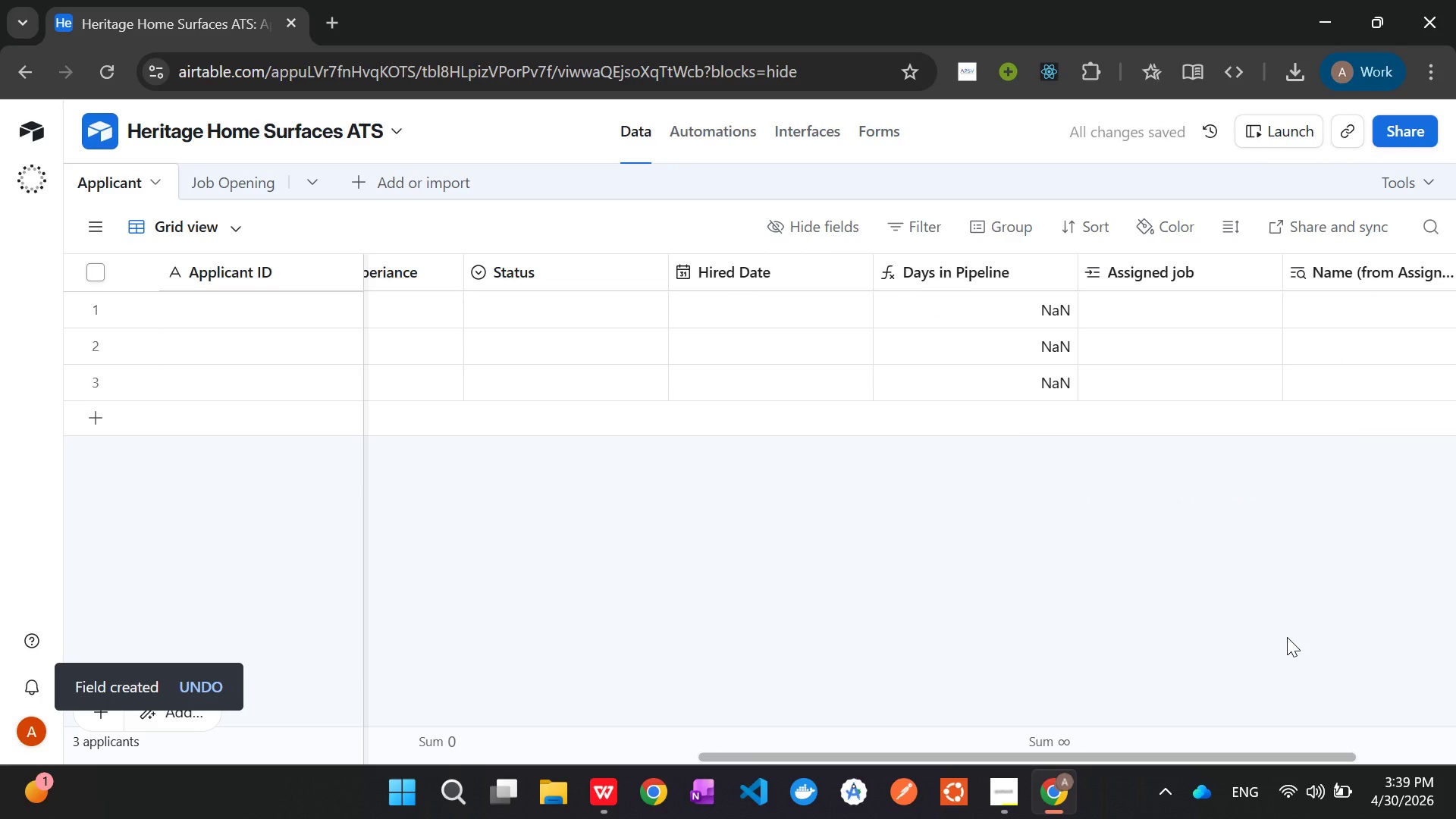 
wait(5.44)
 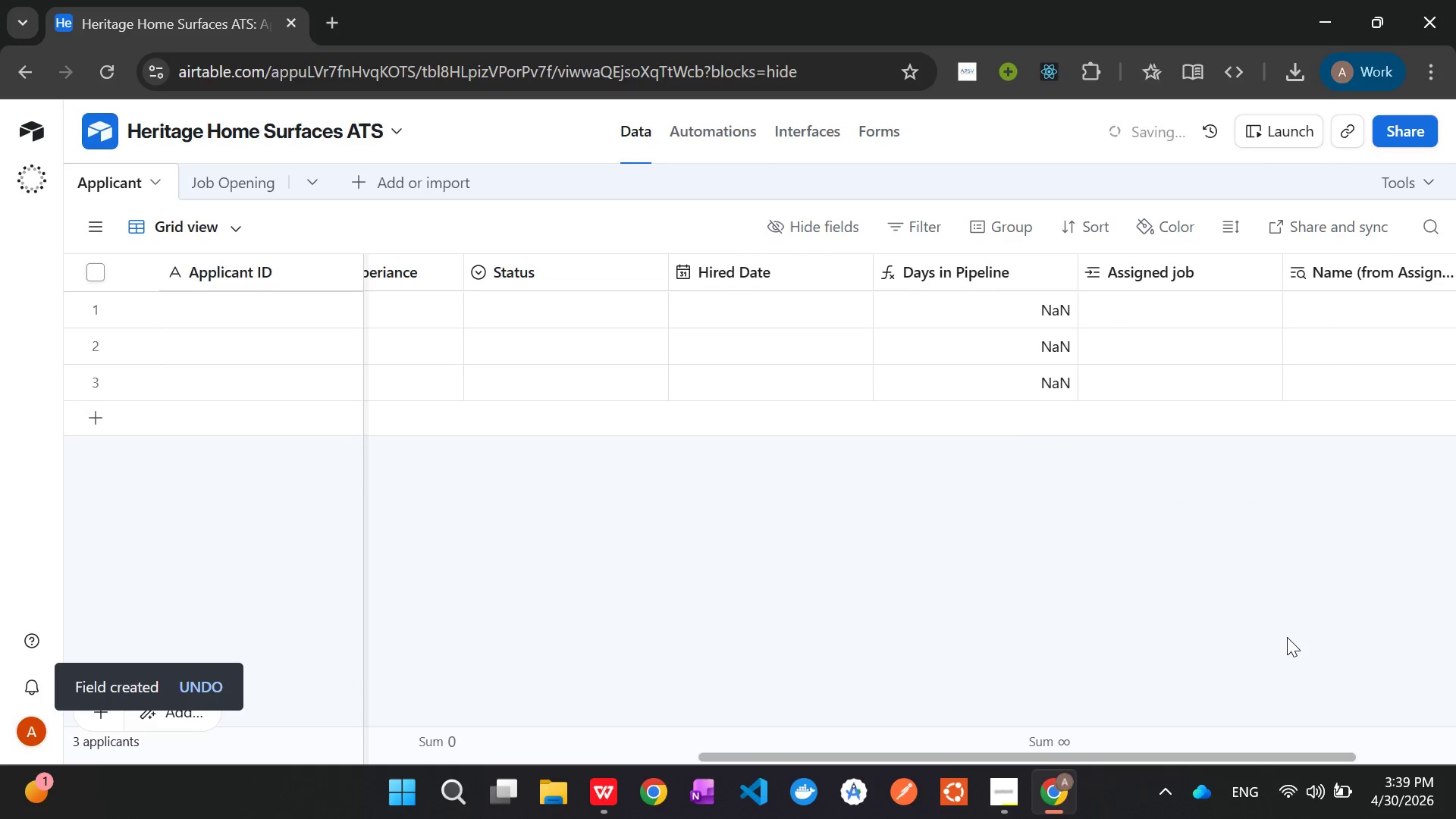 
left_click([1006, 786])